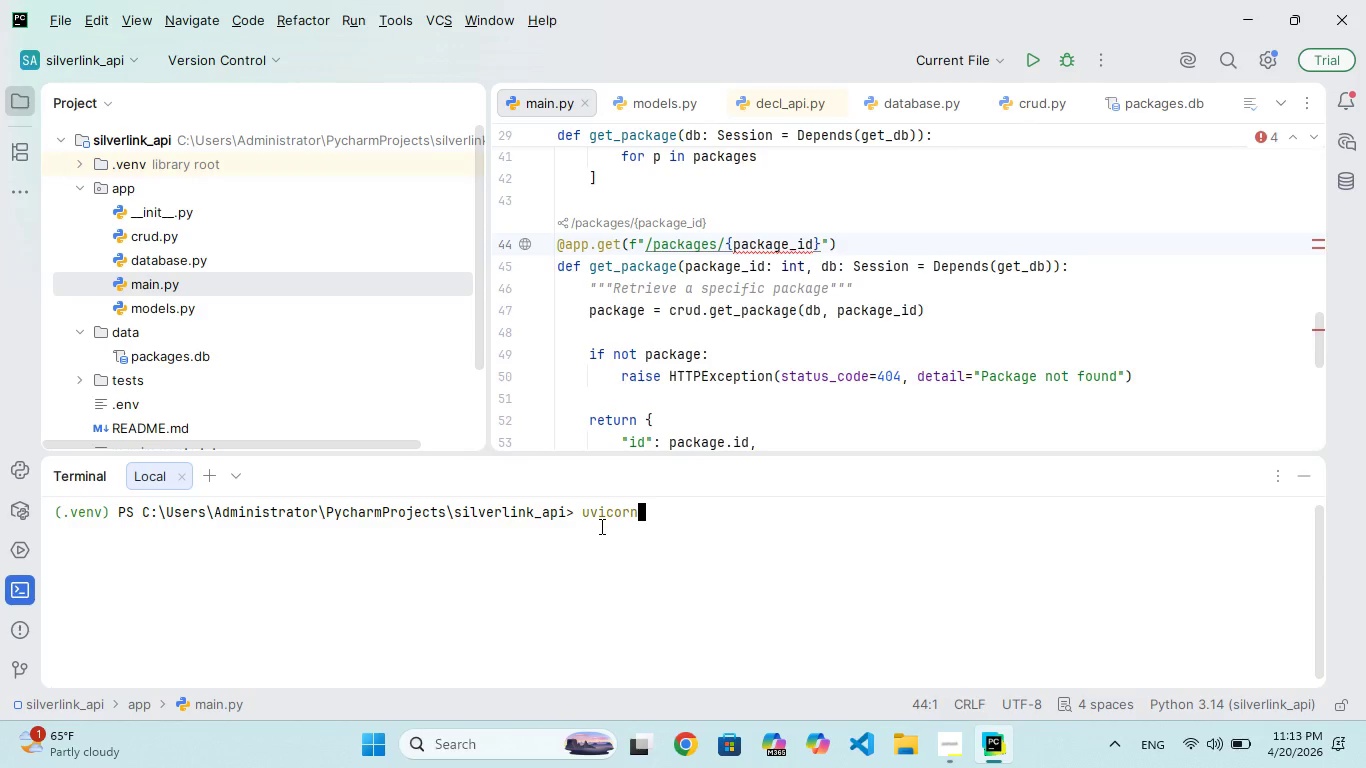 
hold_key(key=O, duration=0.33)
 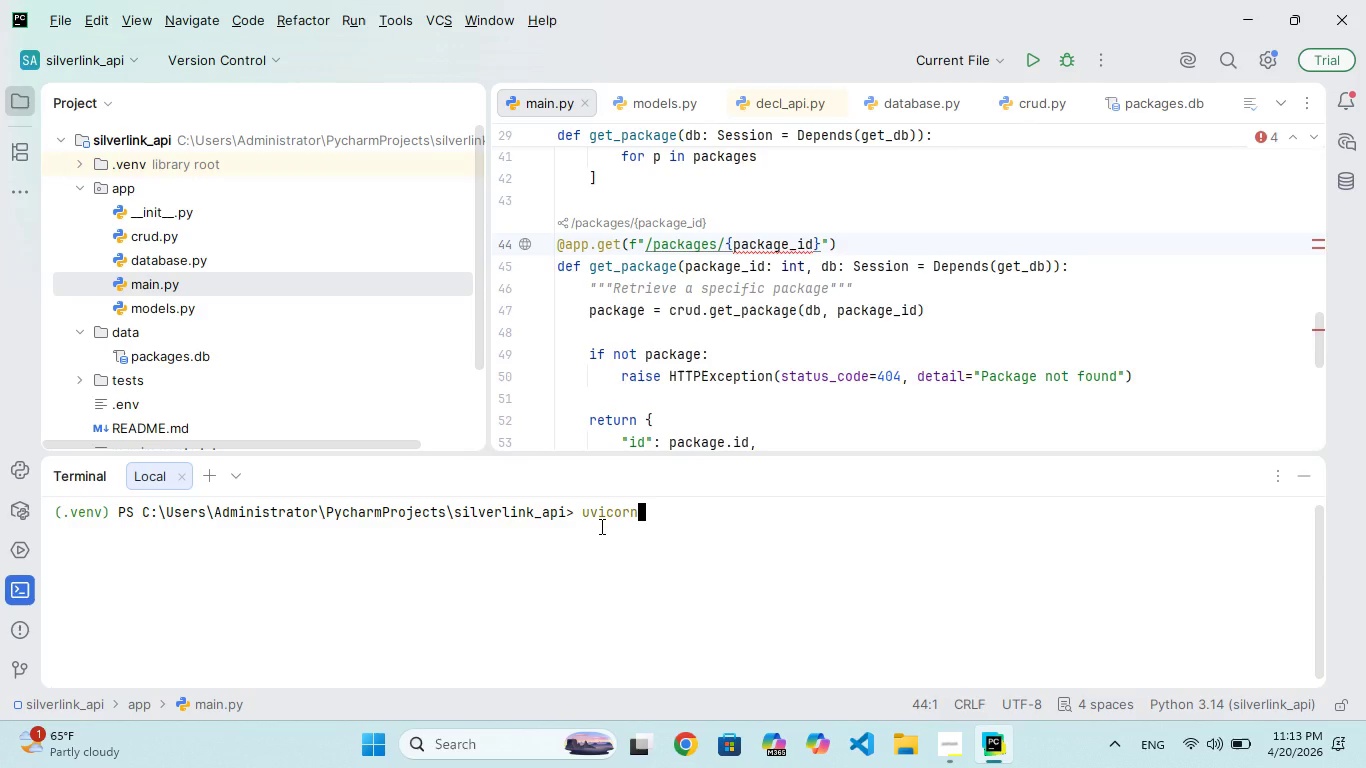 
hold_key(key=R, duration=0.36)
 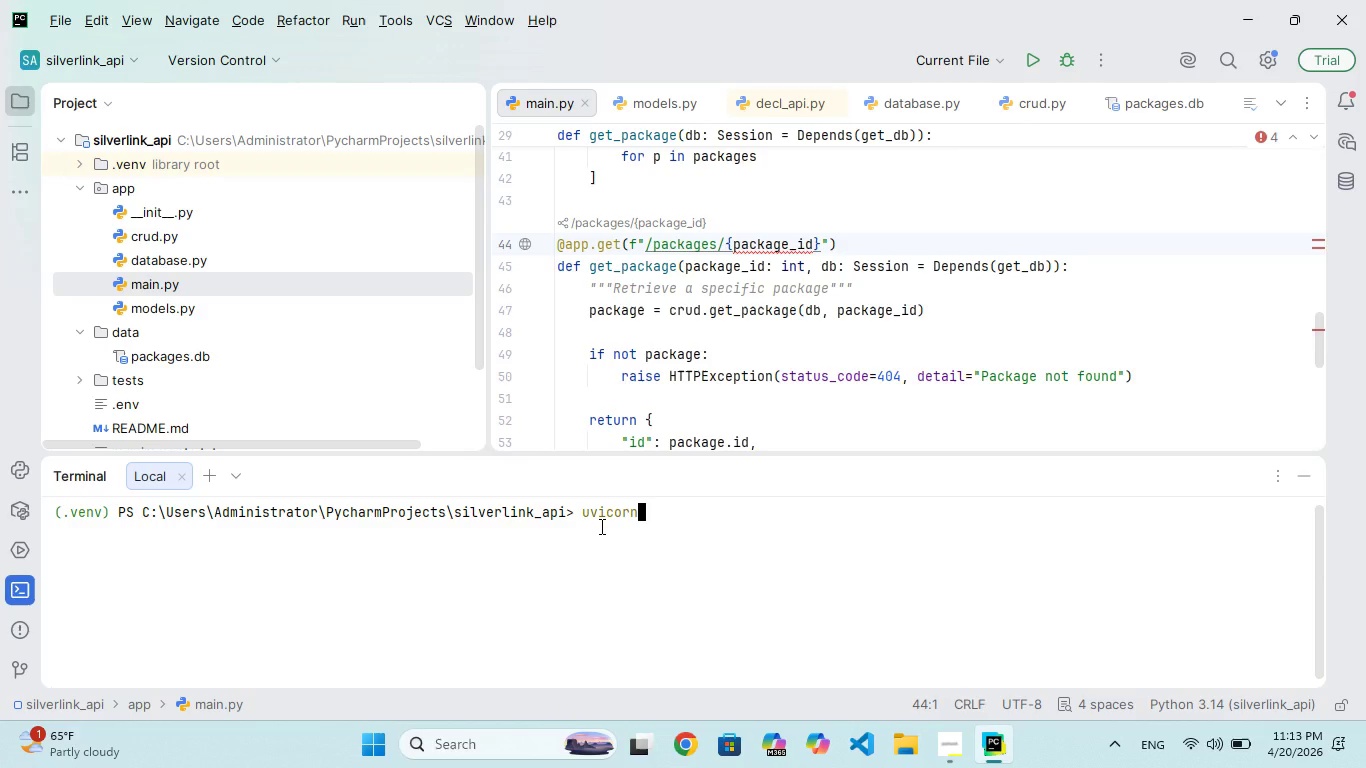 
type( app.min )
 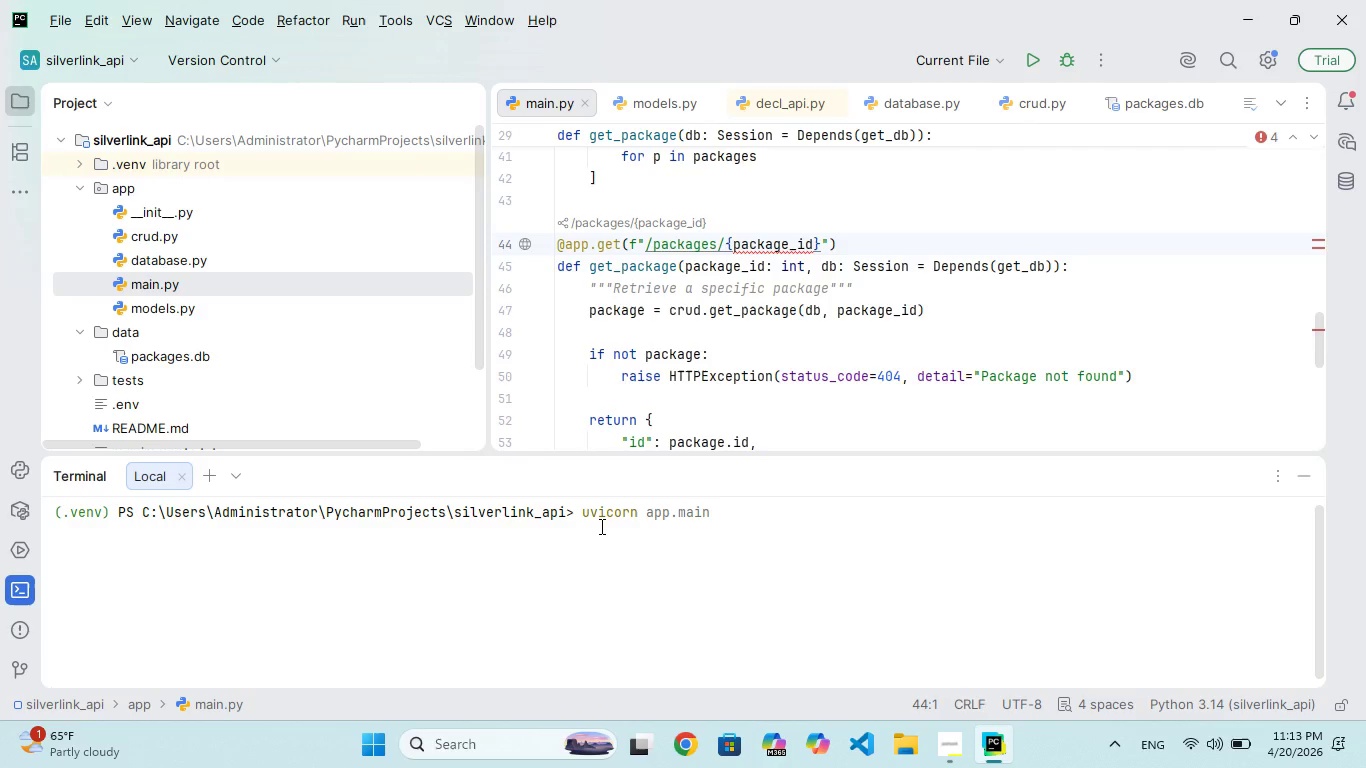 
wait(5.25)
 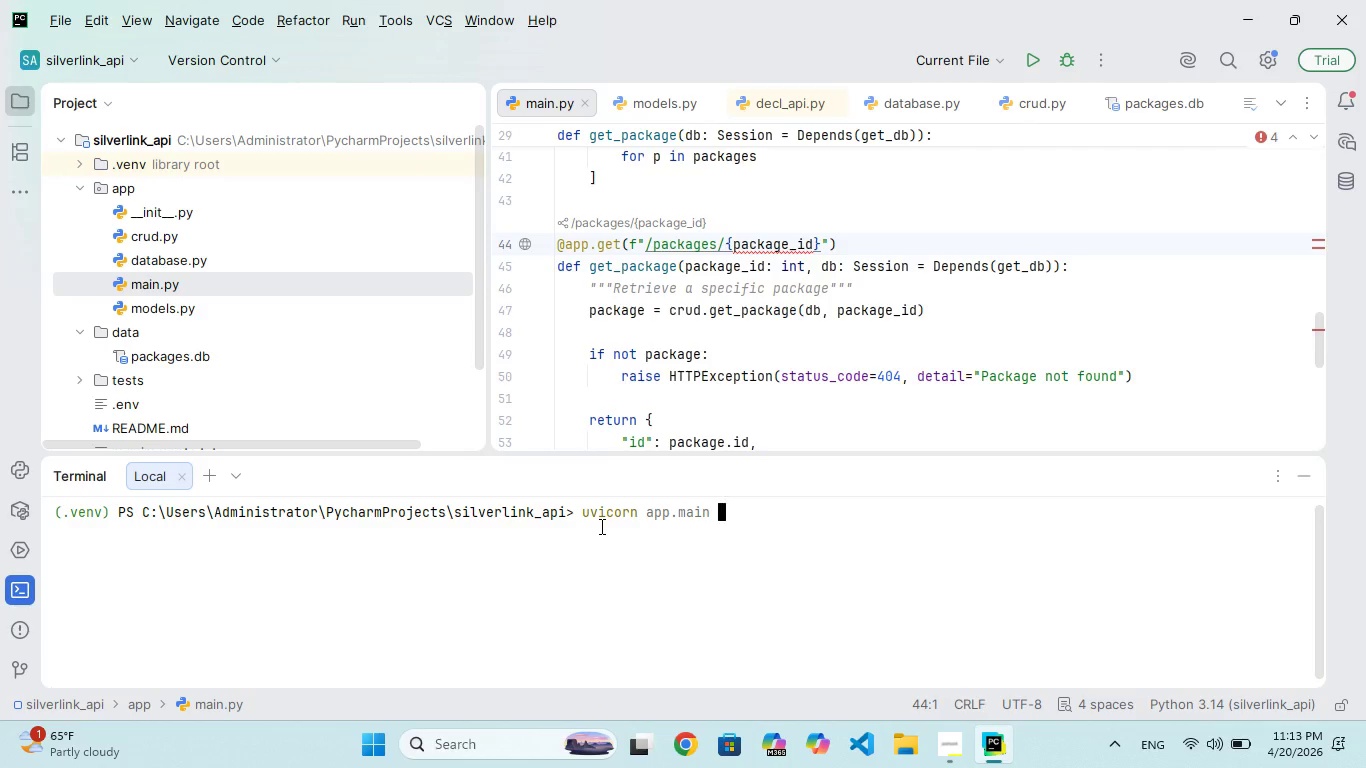 
type(:app --relo)
 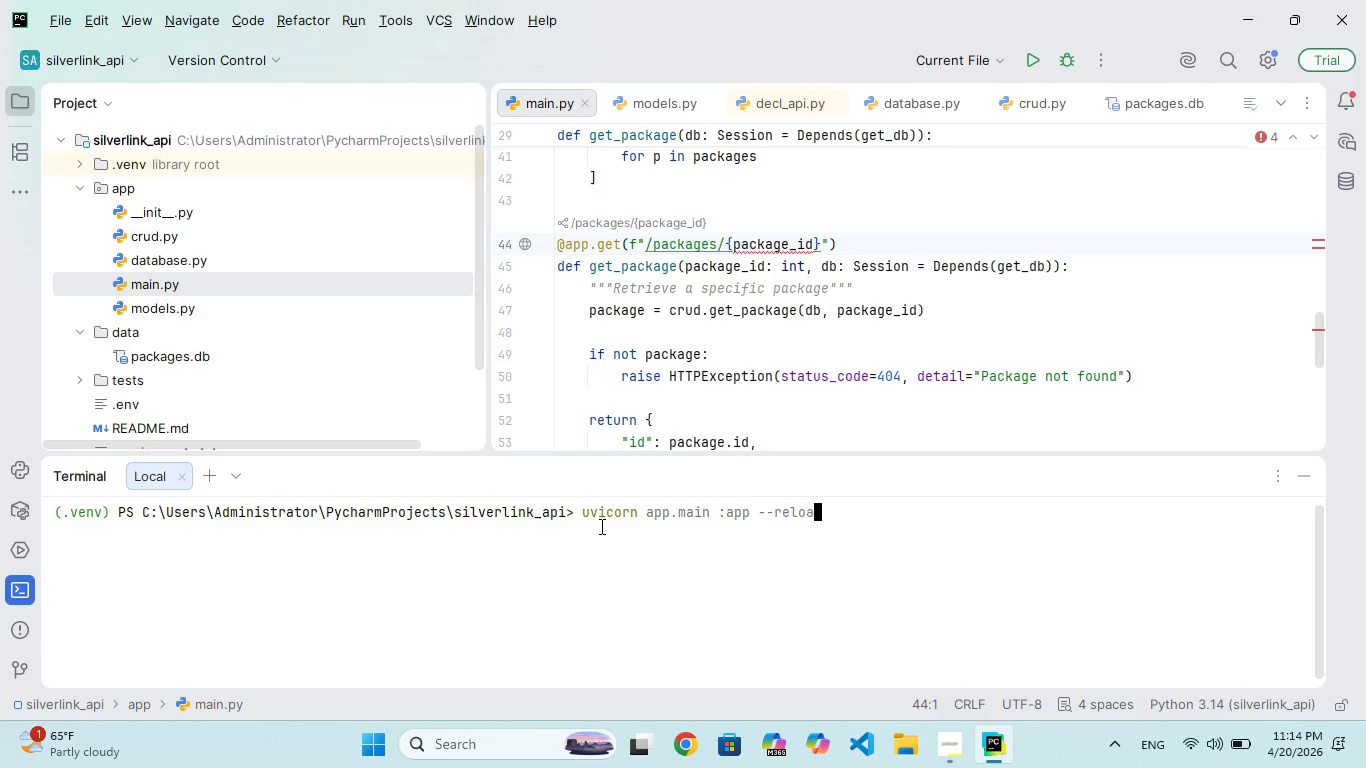 
hold_key(key=A, duration=0.41)
 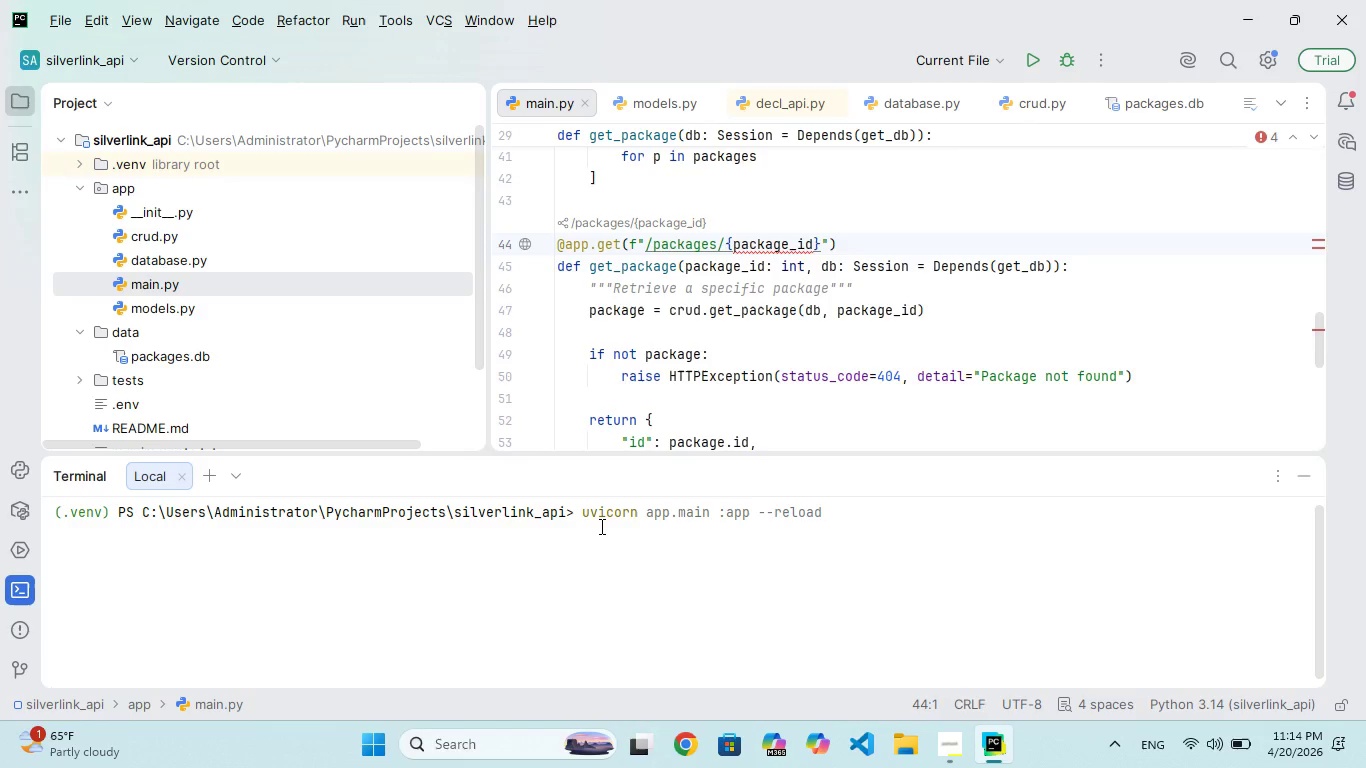 
hold_key(key=D, duration=0.34)
 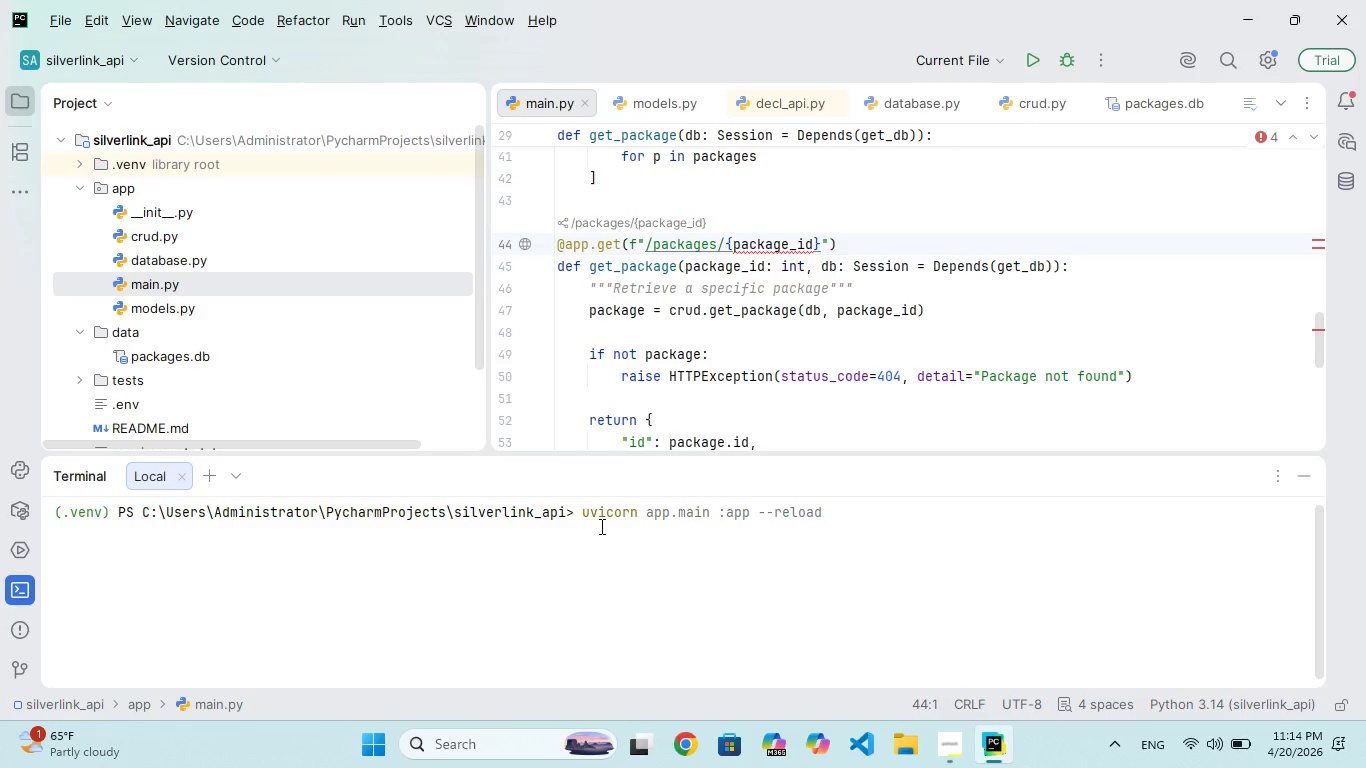 
key(Enter)
 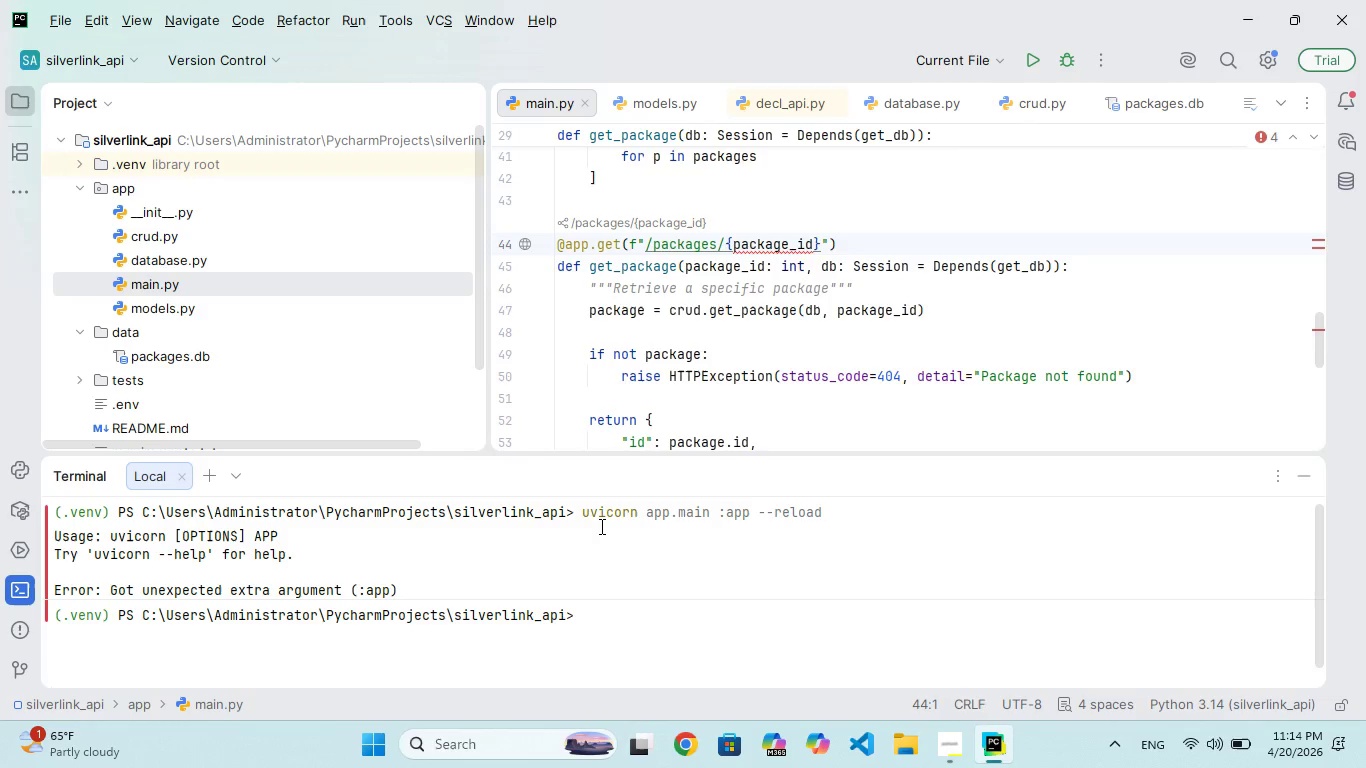 
wait(8.91)
 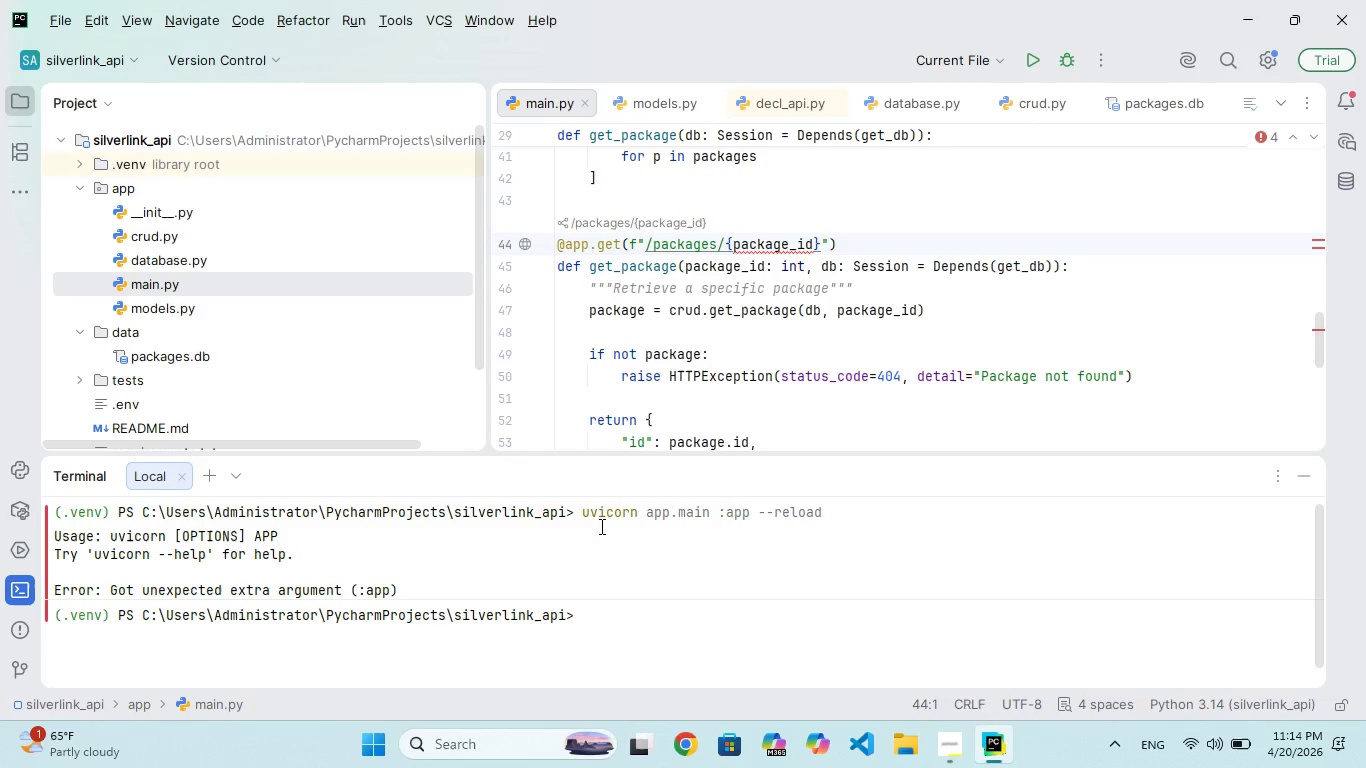 
scroll: coordinate [515, 640], scroll_direction: up, amount: 1.0
 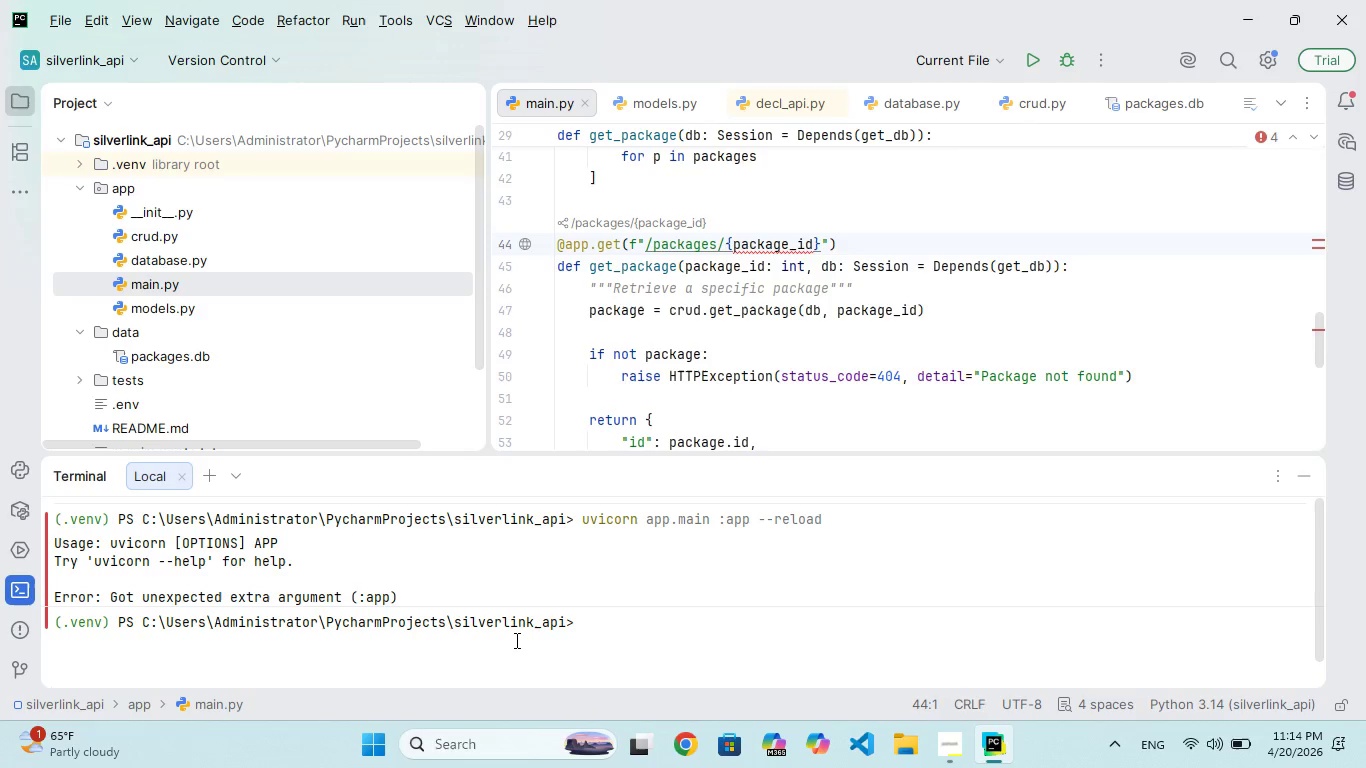 
scroll: coordinate [515, 640], scroll_direction: none, amount: 0.0
 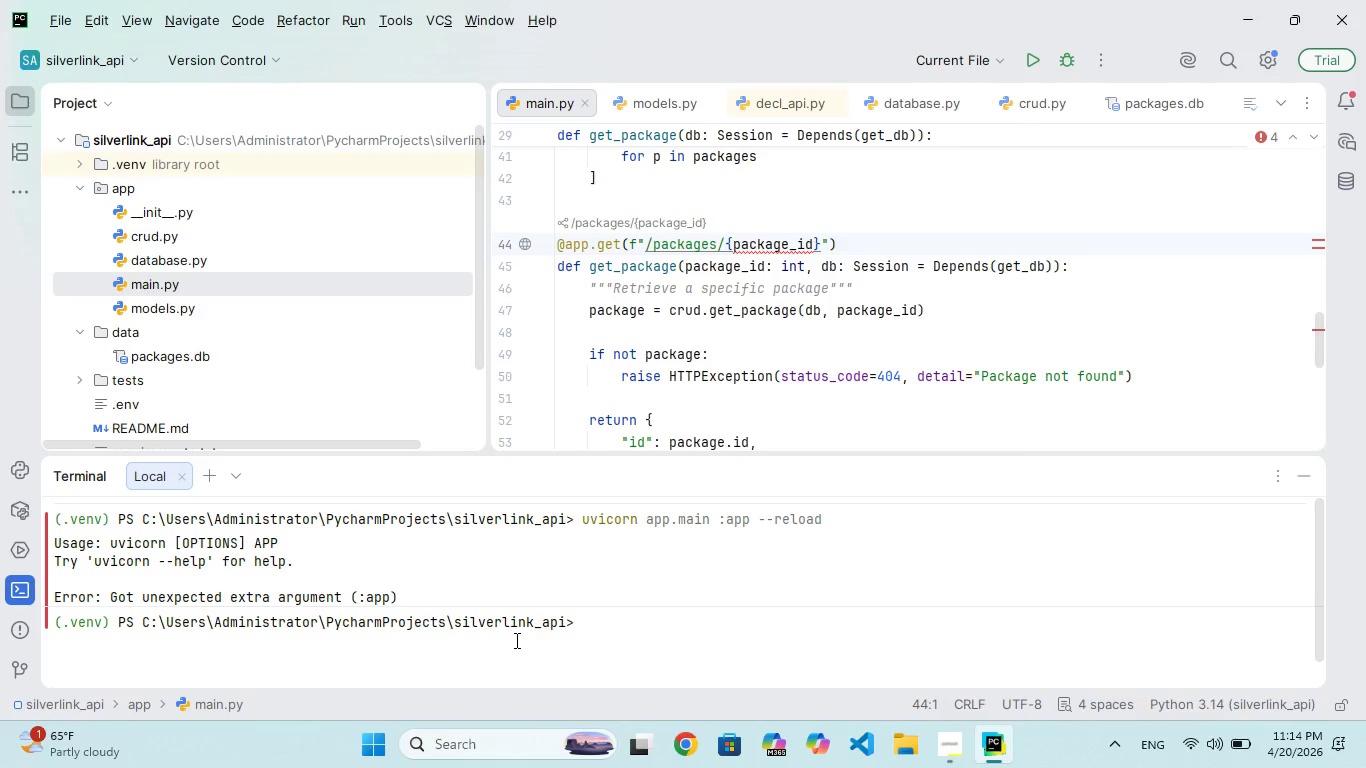 
key(Shift+ShiftRight)
 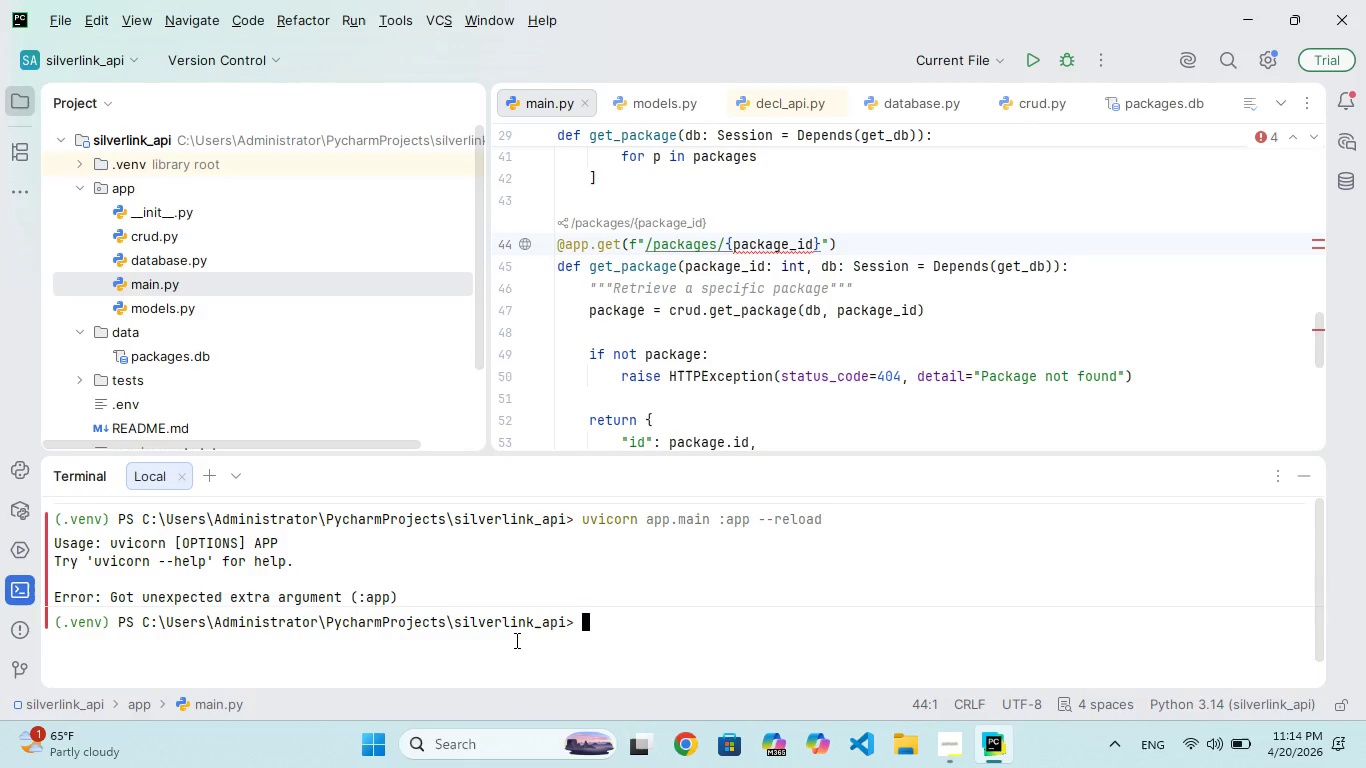 
key(ArrowUp)
 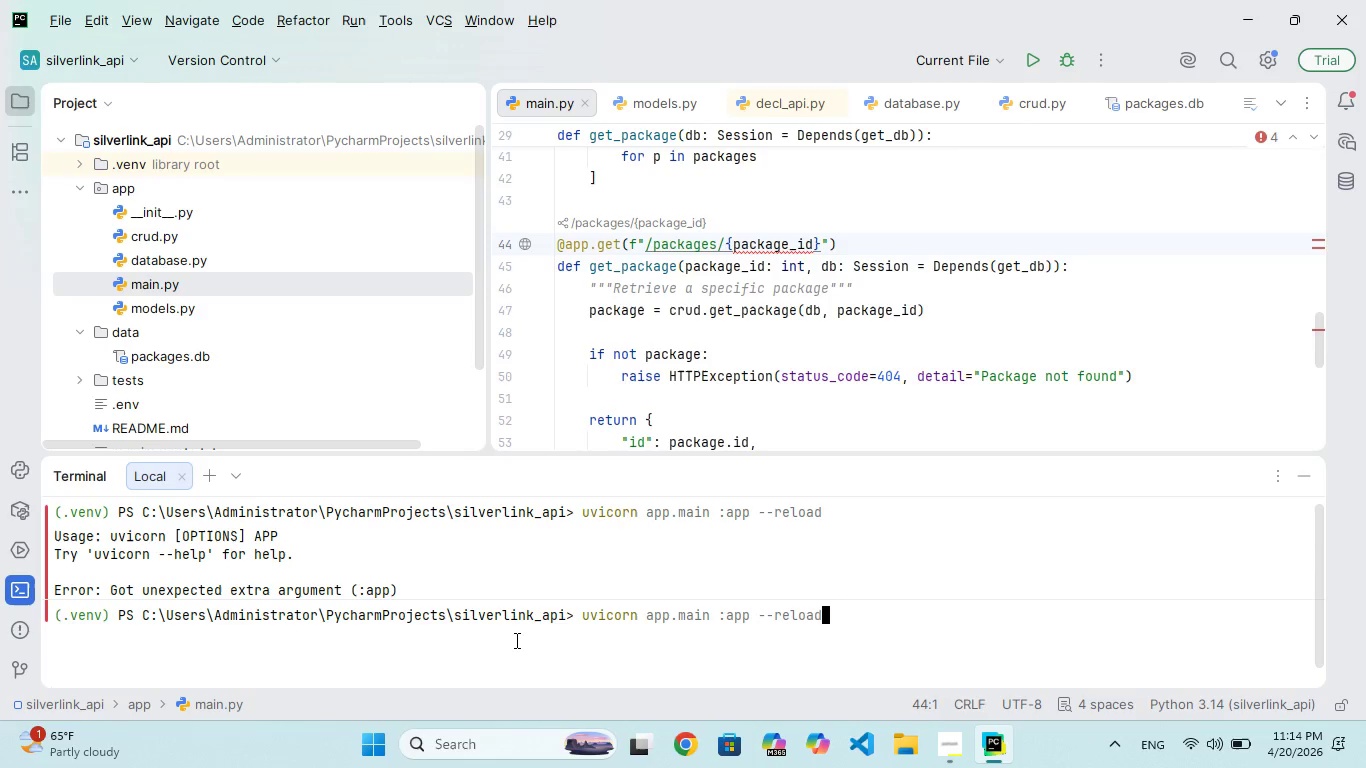 
hold_key(key=ArrowLeft, duration=0.92)
 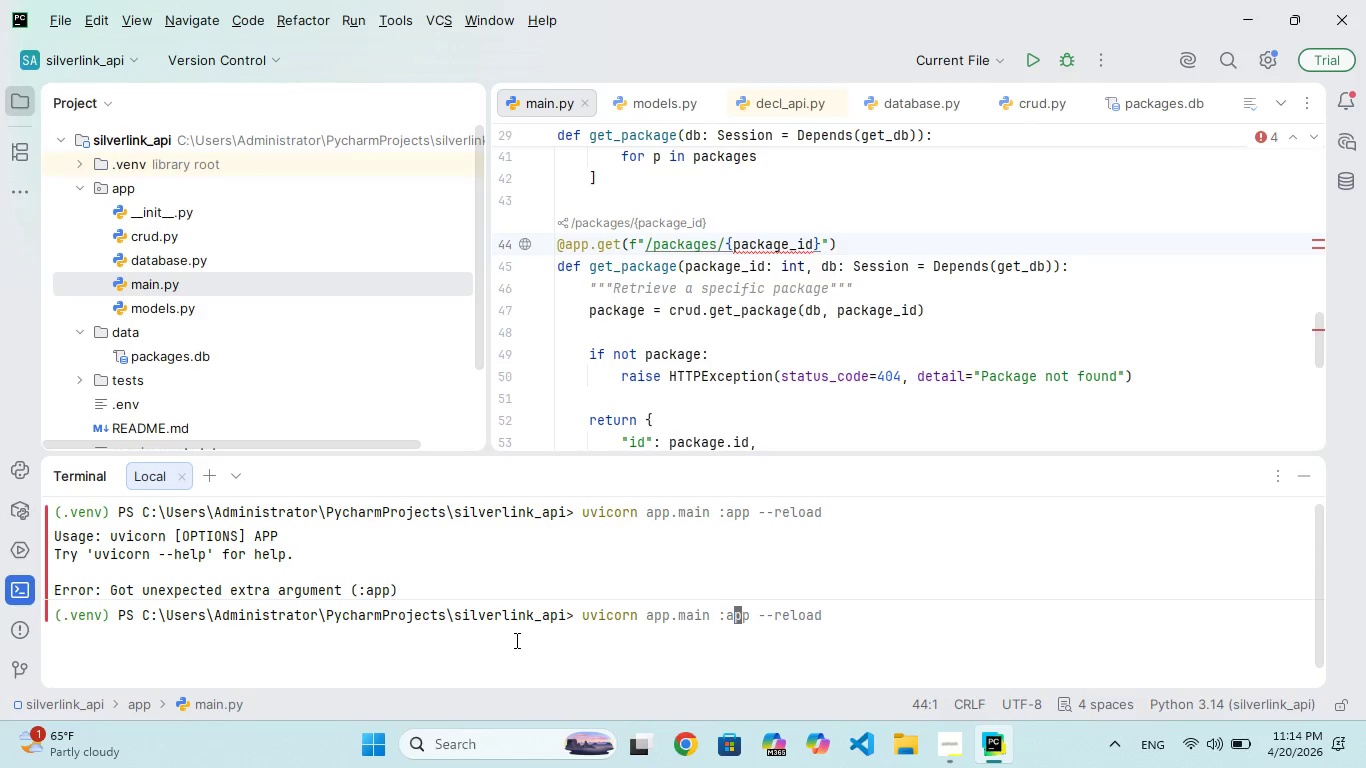 
key(ArrowLeft)
 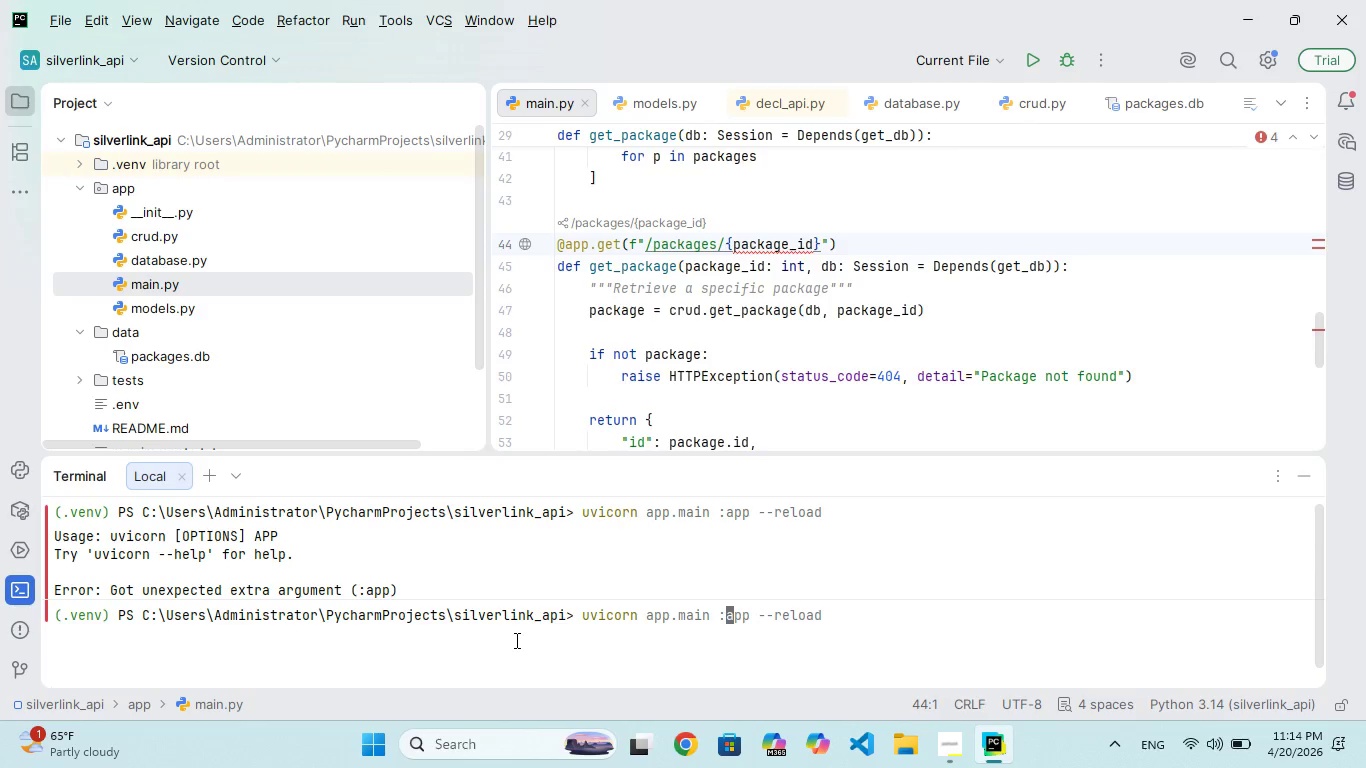 
key(ArrowLeft)
 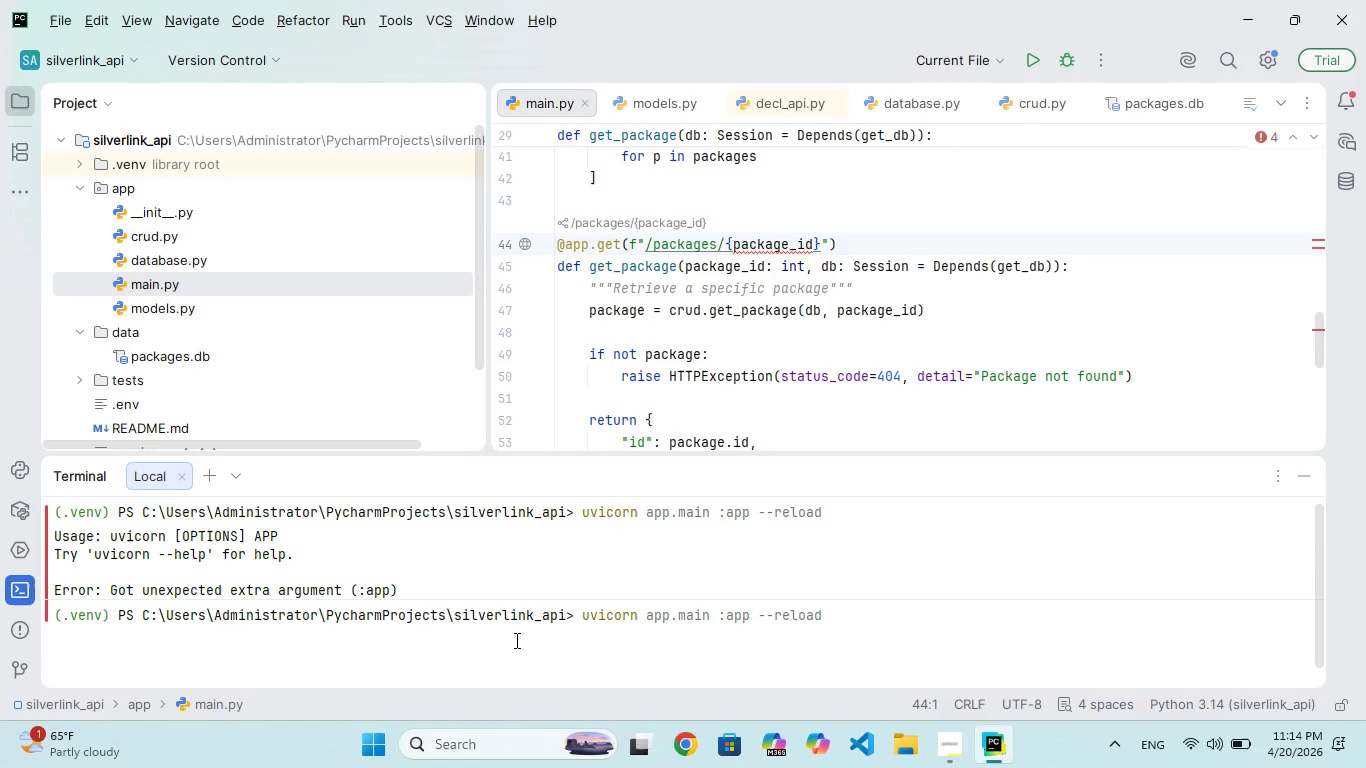 
key(Backspace)
 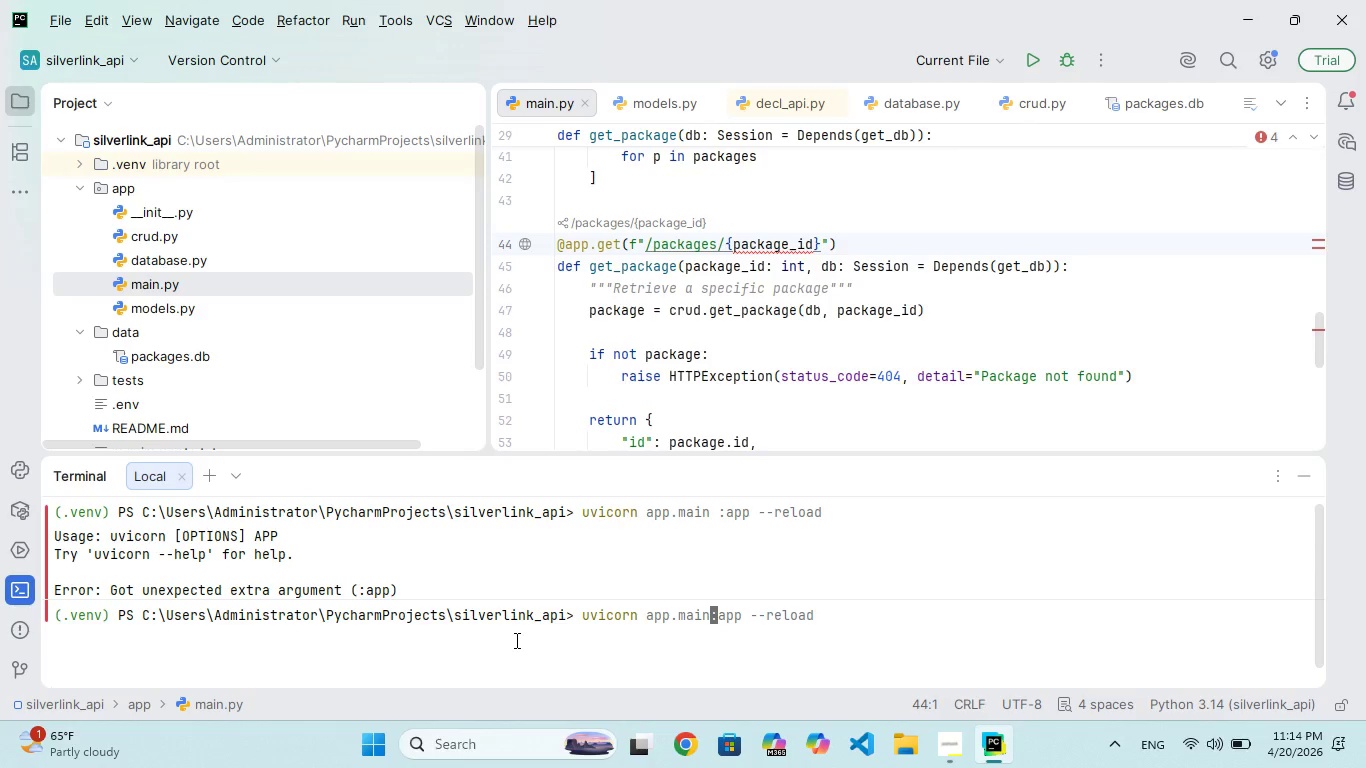 
key(Shift+ShiftRight)
 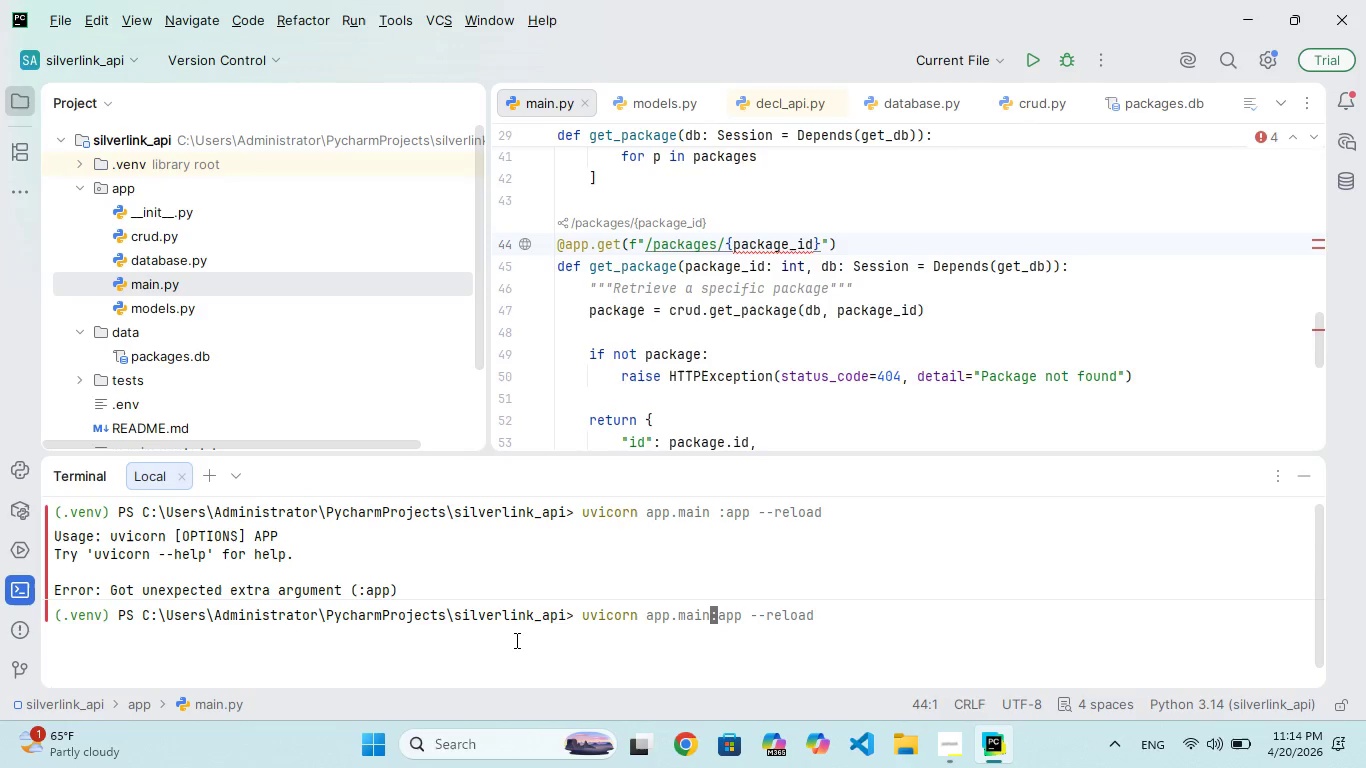 
key(Shift+Enter)
 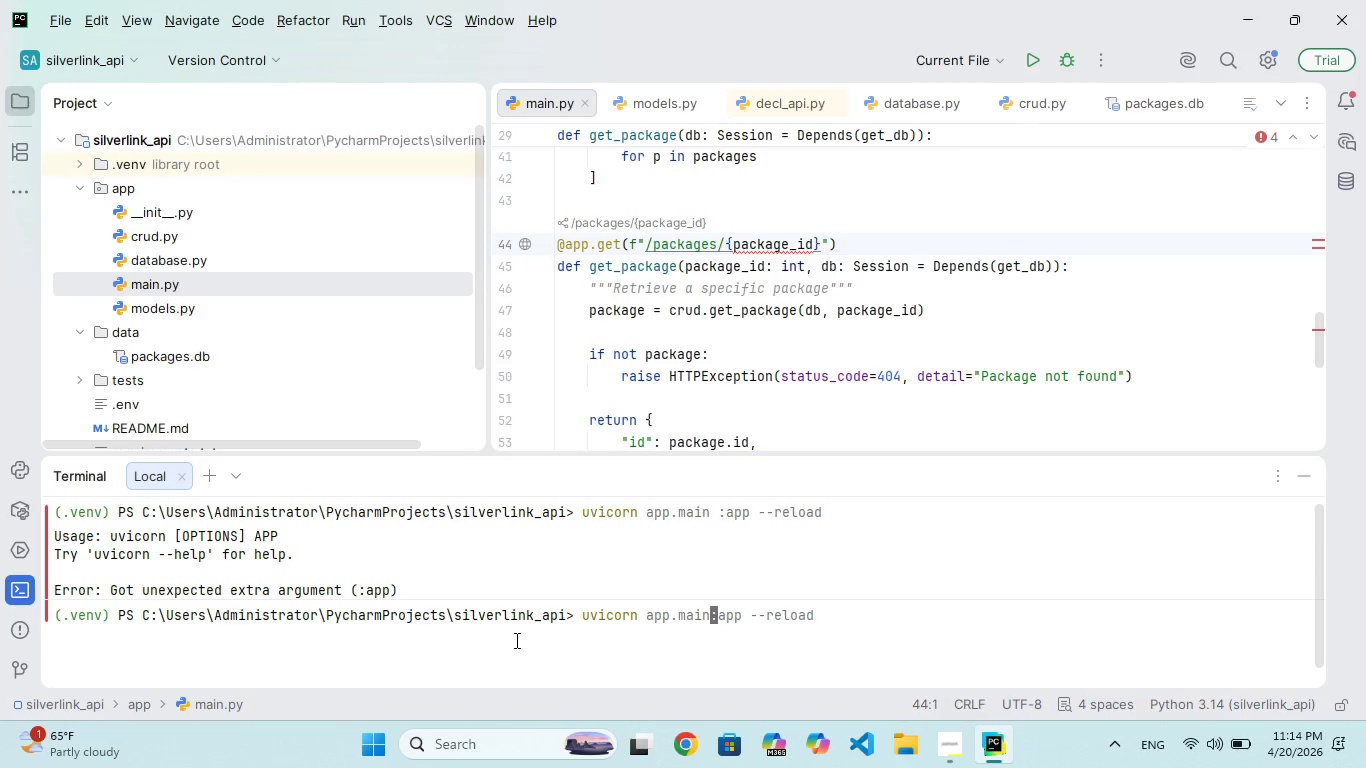 
key(Shift+Enter)
 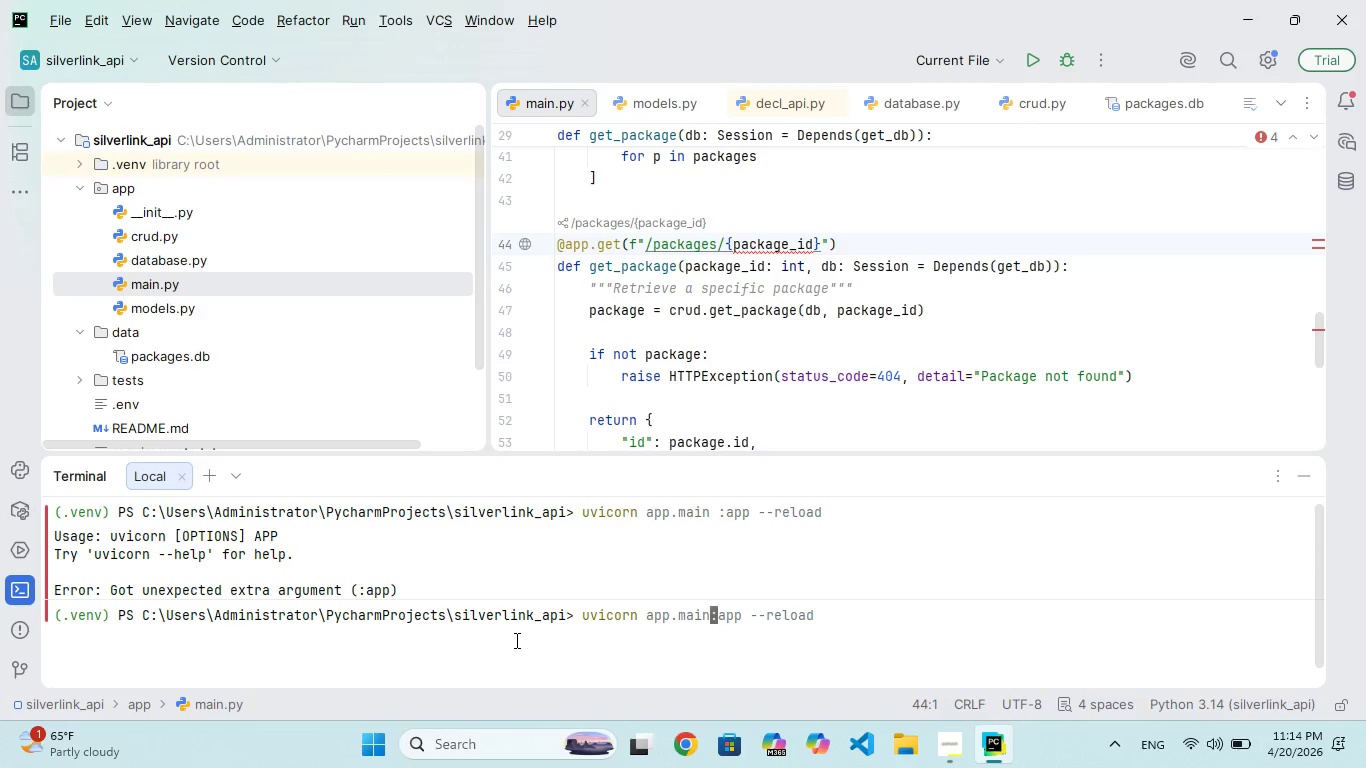 
key(Enter)
 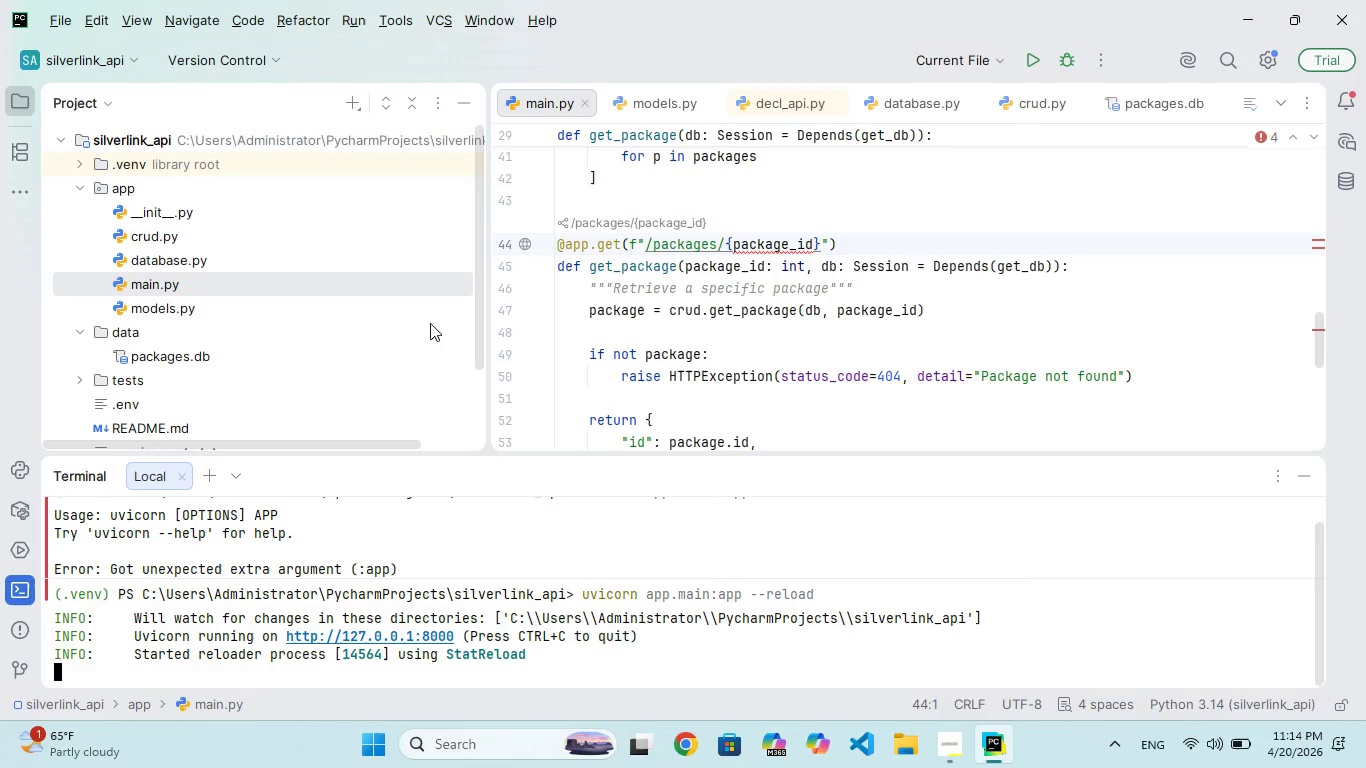 
wait(8.52)
 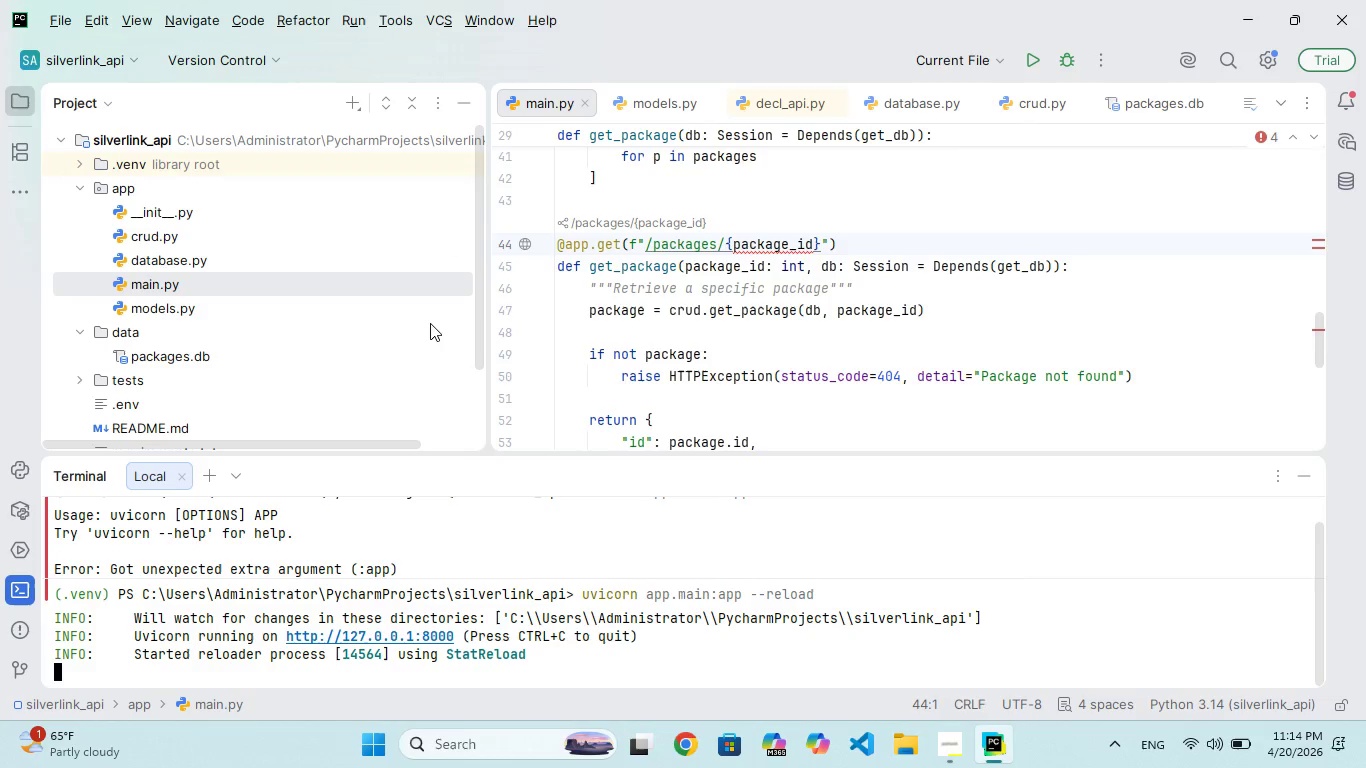 
key(Y)
 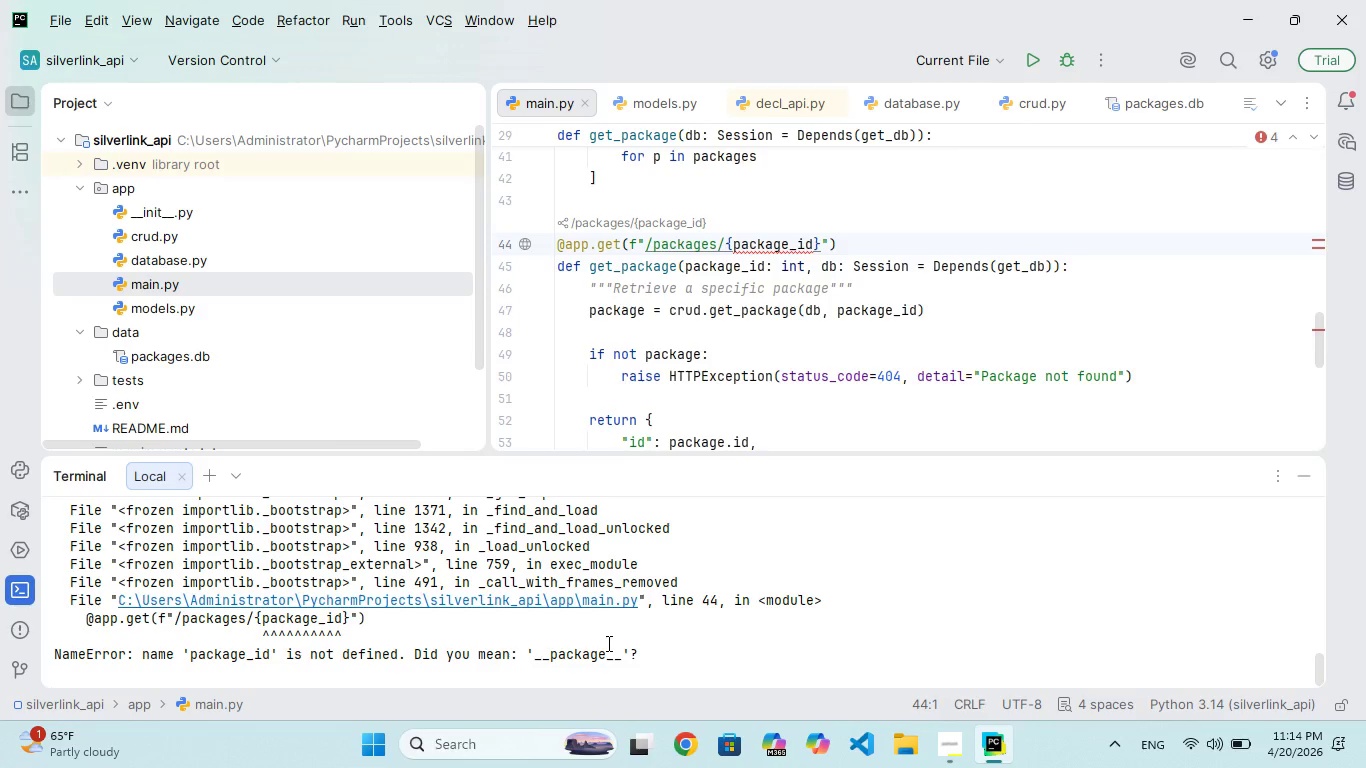 
left_click([627, 664])
 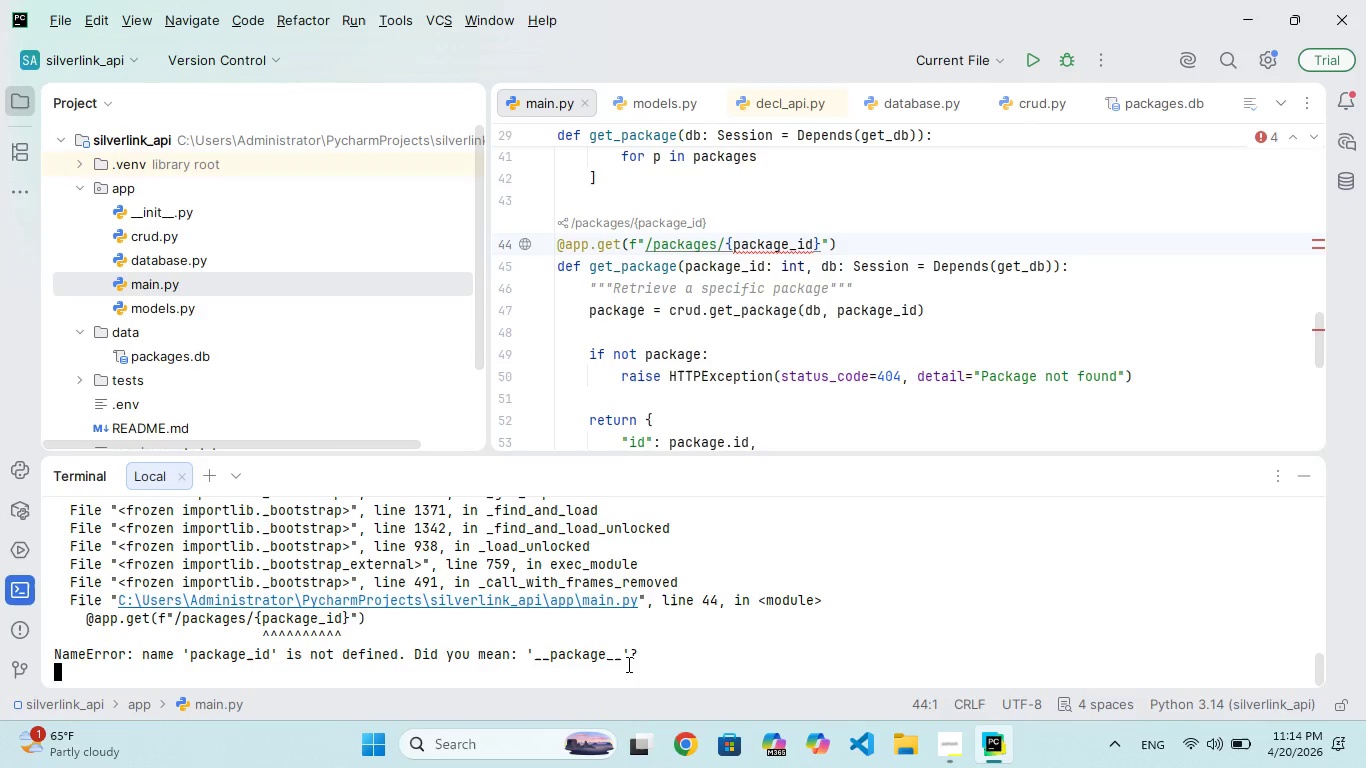 
hold_key(key=Y, duration=0.55)
 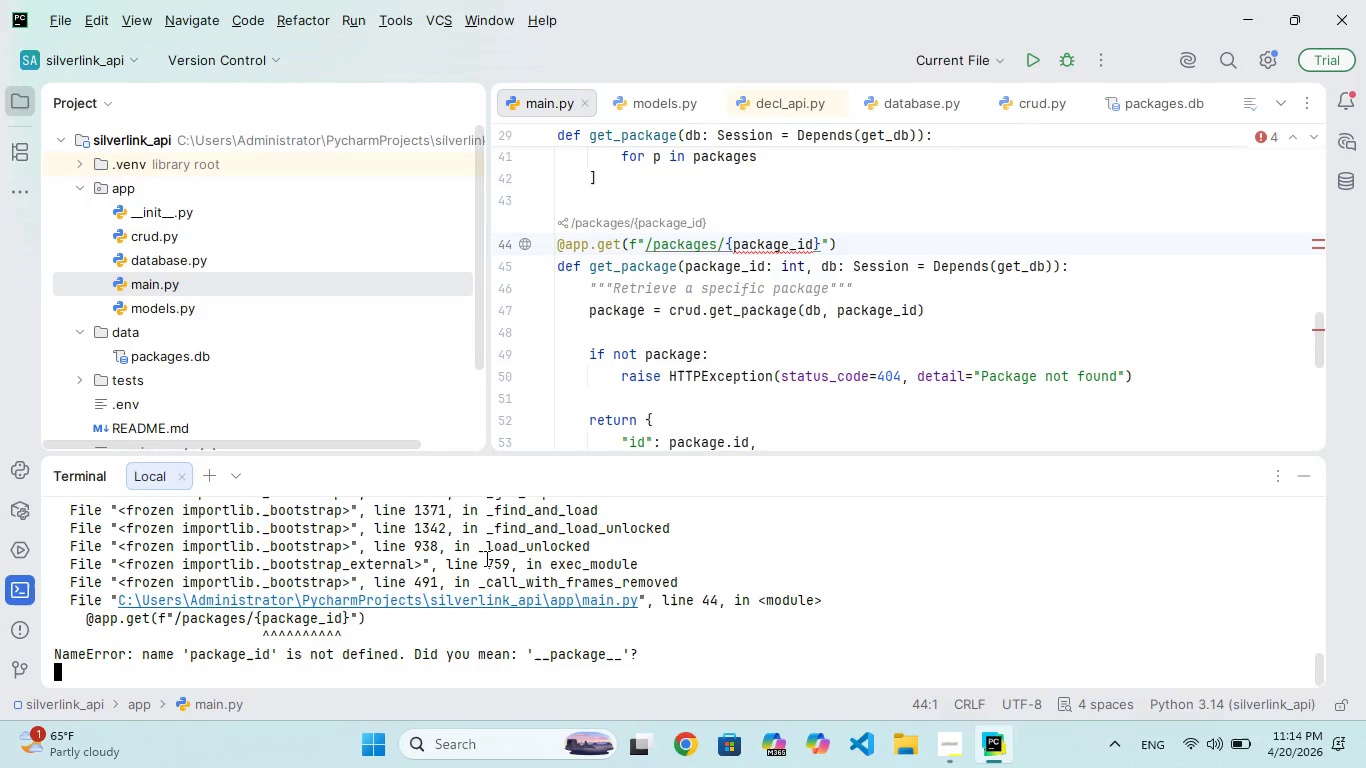 
wait(5.02)
 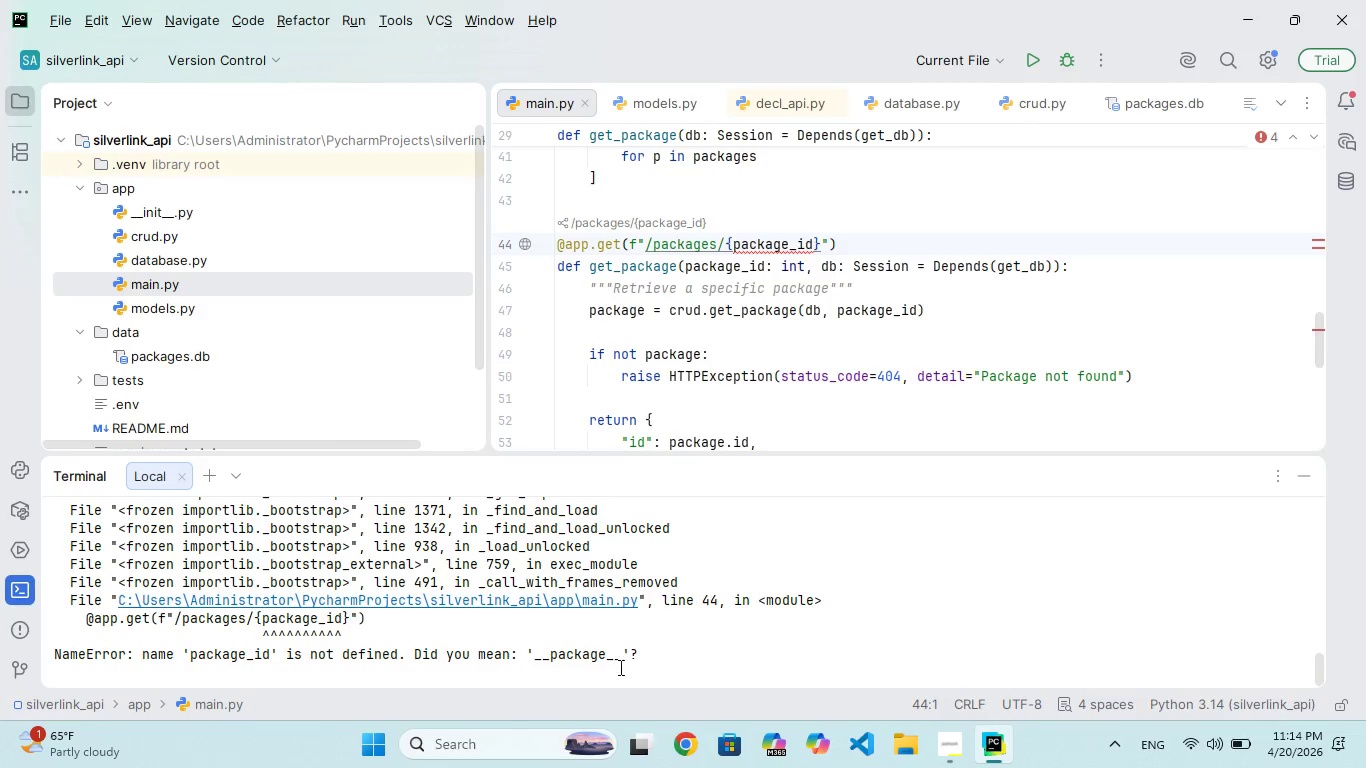 
scroll: coordinate [288, 397], scroll_direction: down, amount: 3.0
 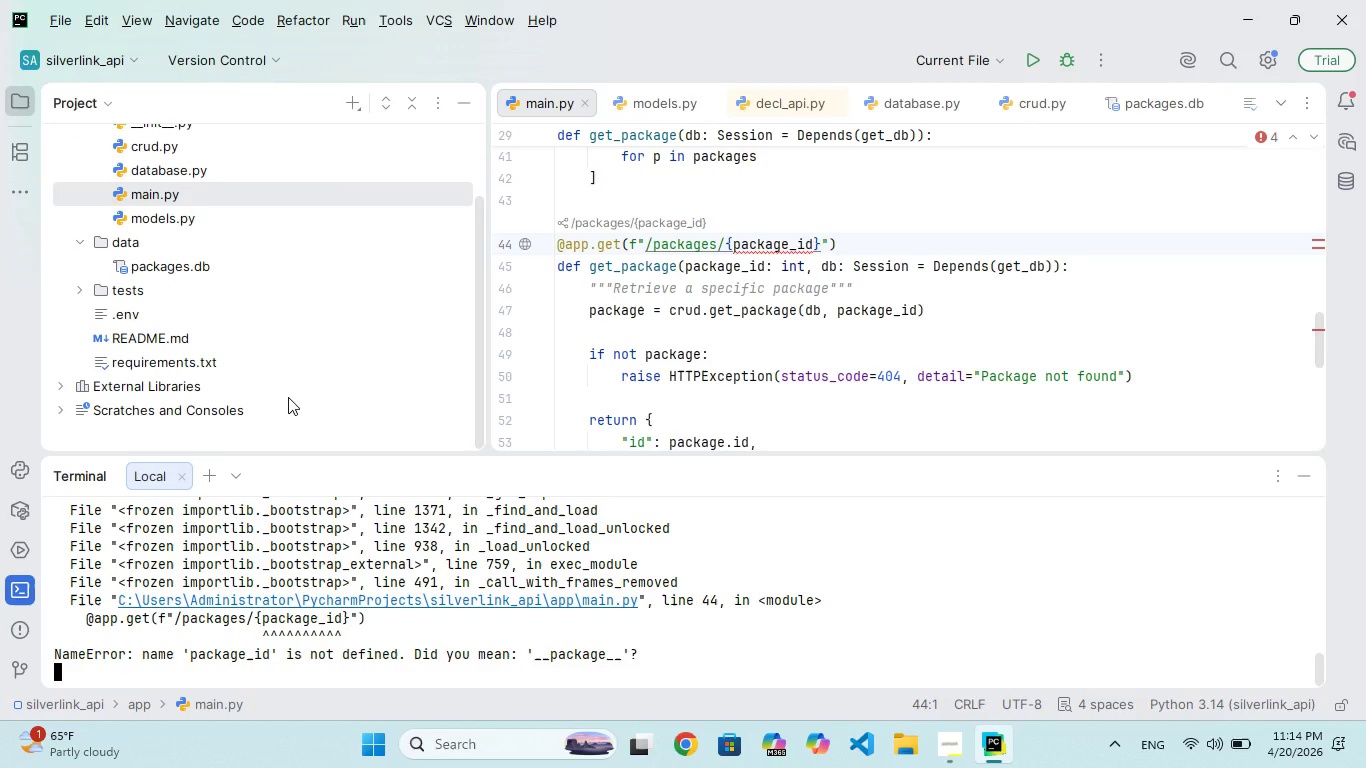 
scroll: coordinate [288, 397], scroll_direction: up, amount: 14.0
 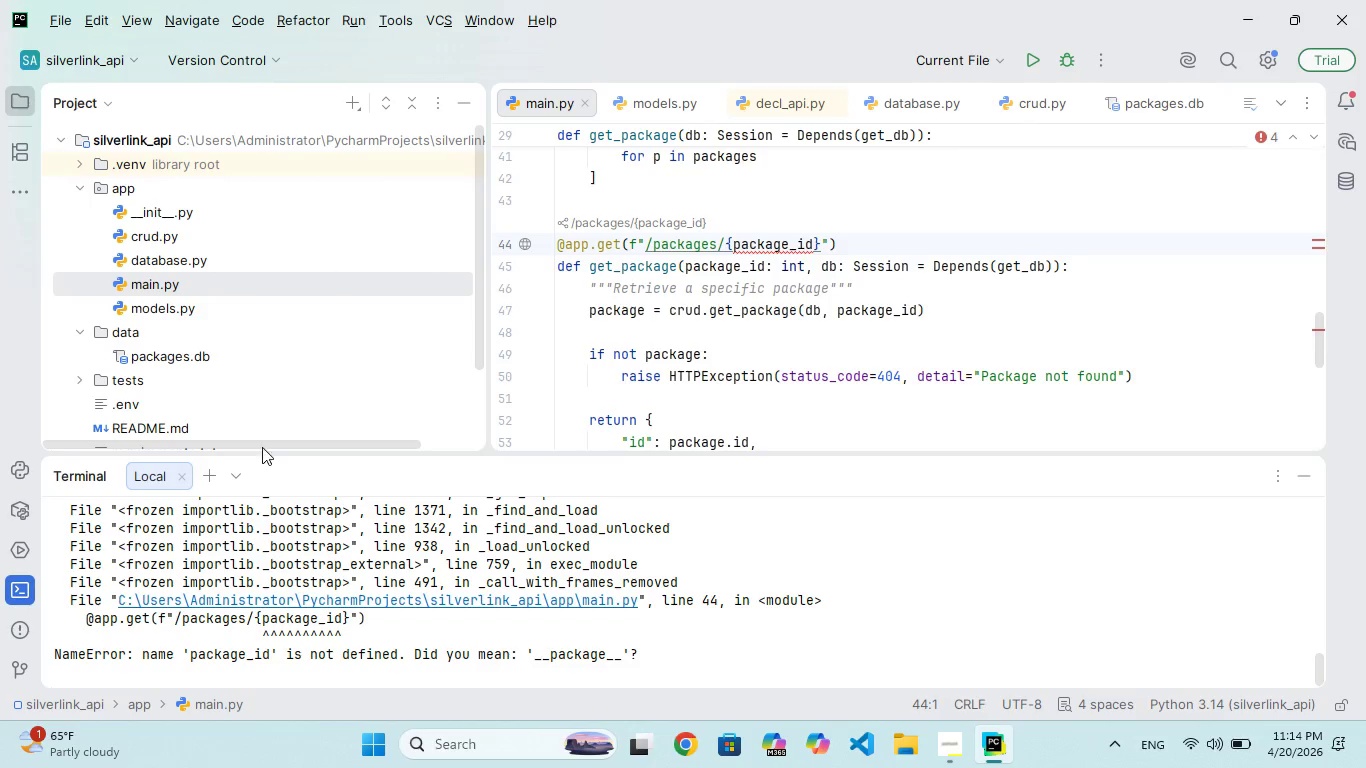 
scroll: coordinate [301, 601], scroll_direction: down, amount: 43.0
 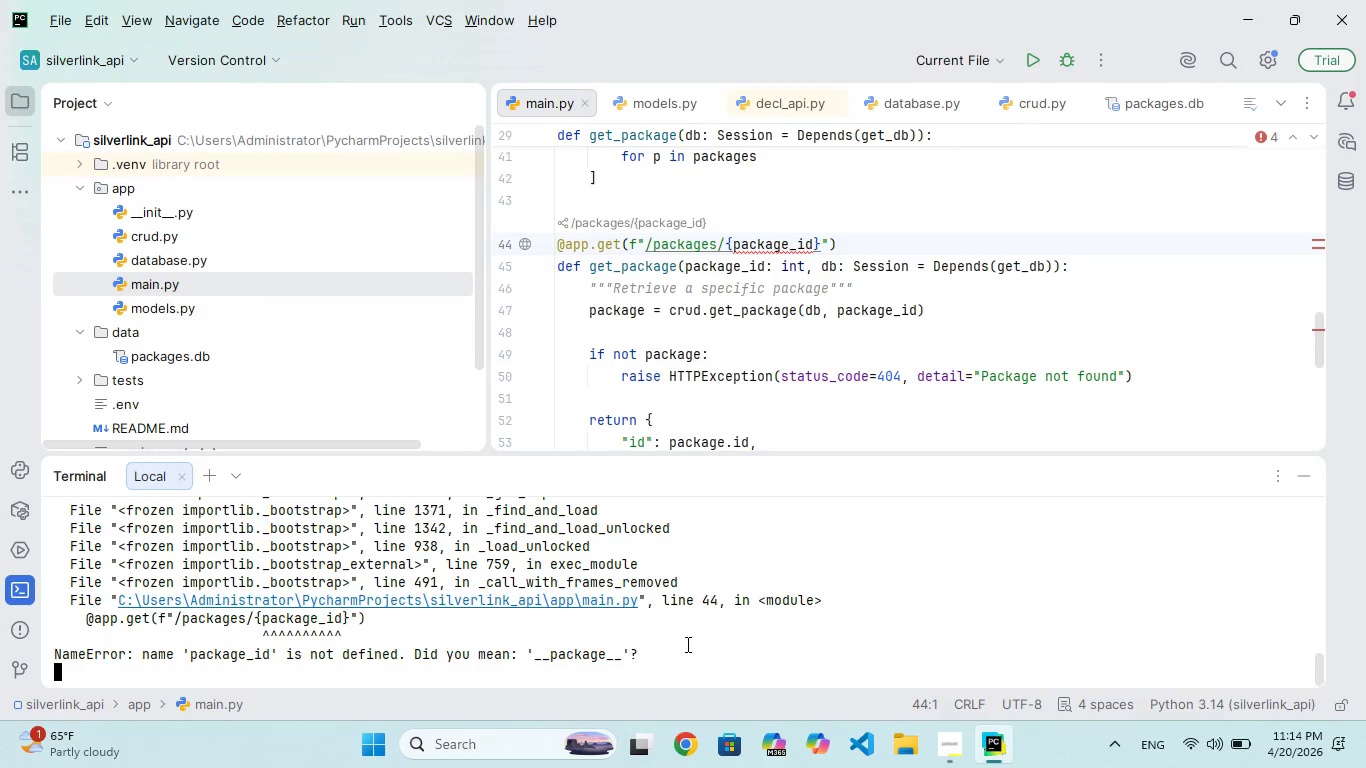 
left_click([717, 645])
 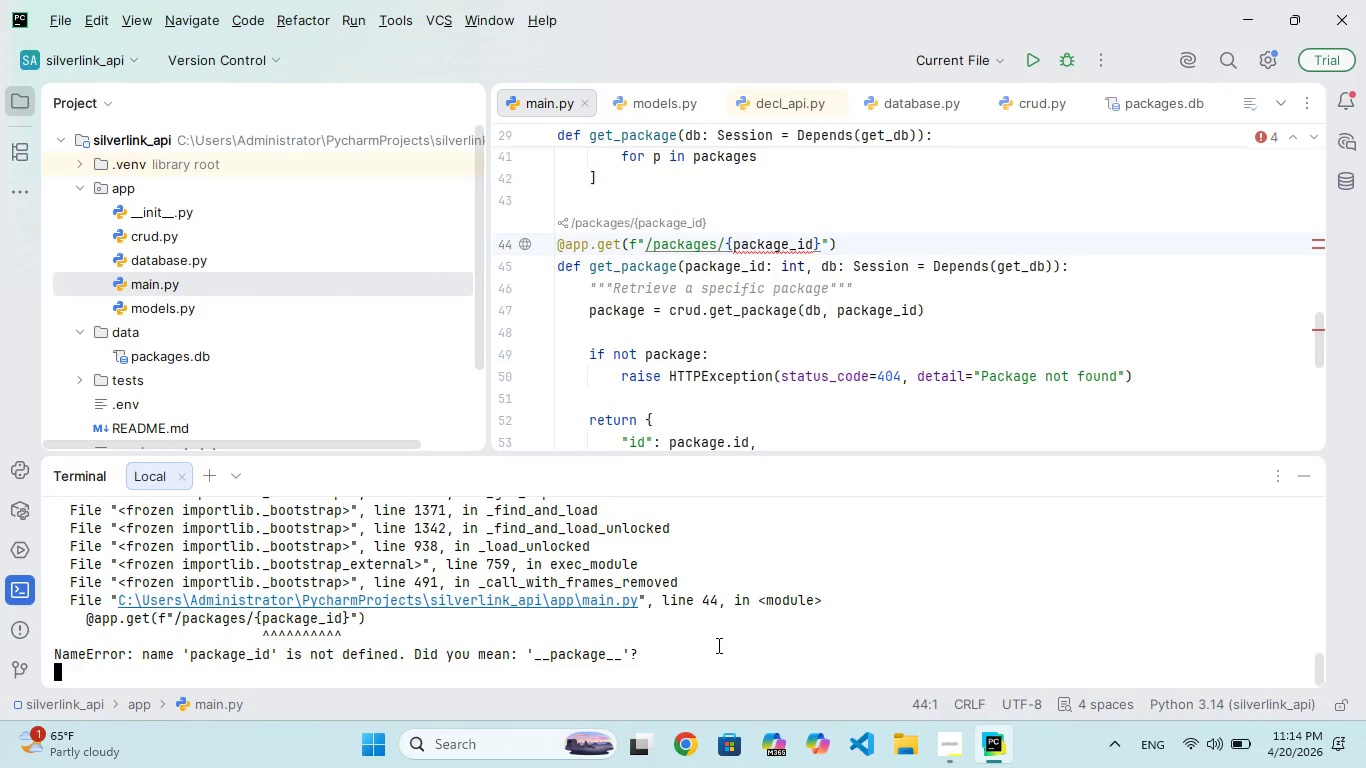 
key(Control+C)
 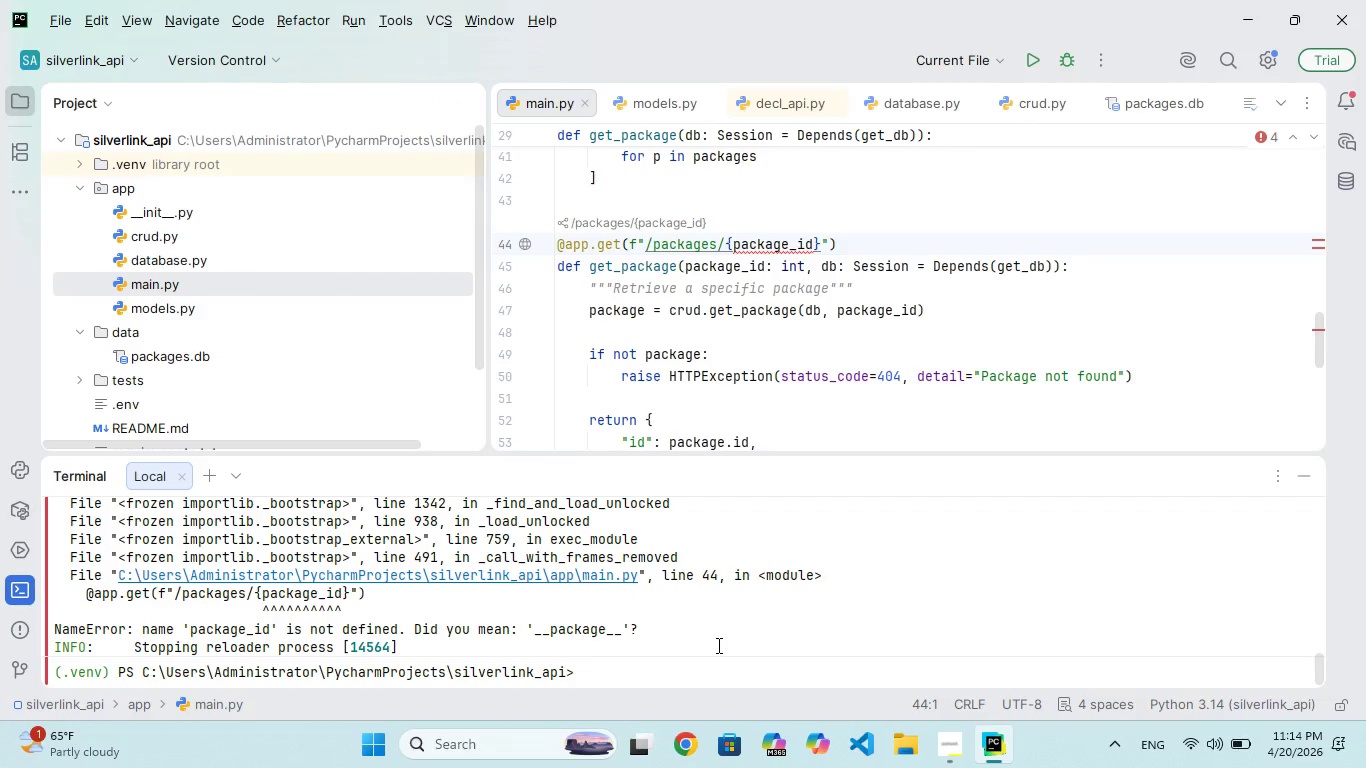 
hold_key(key=C, duration=0.36)
 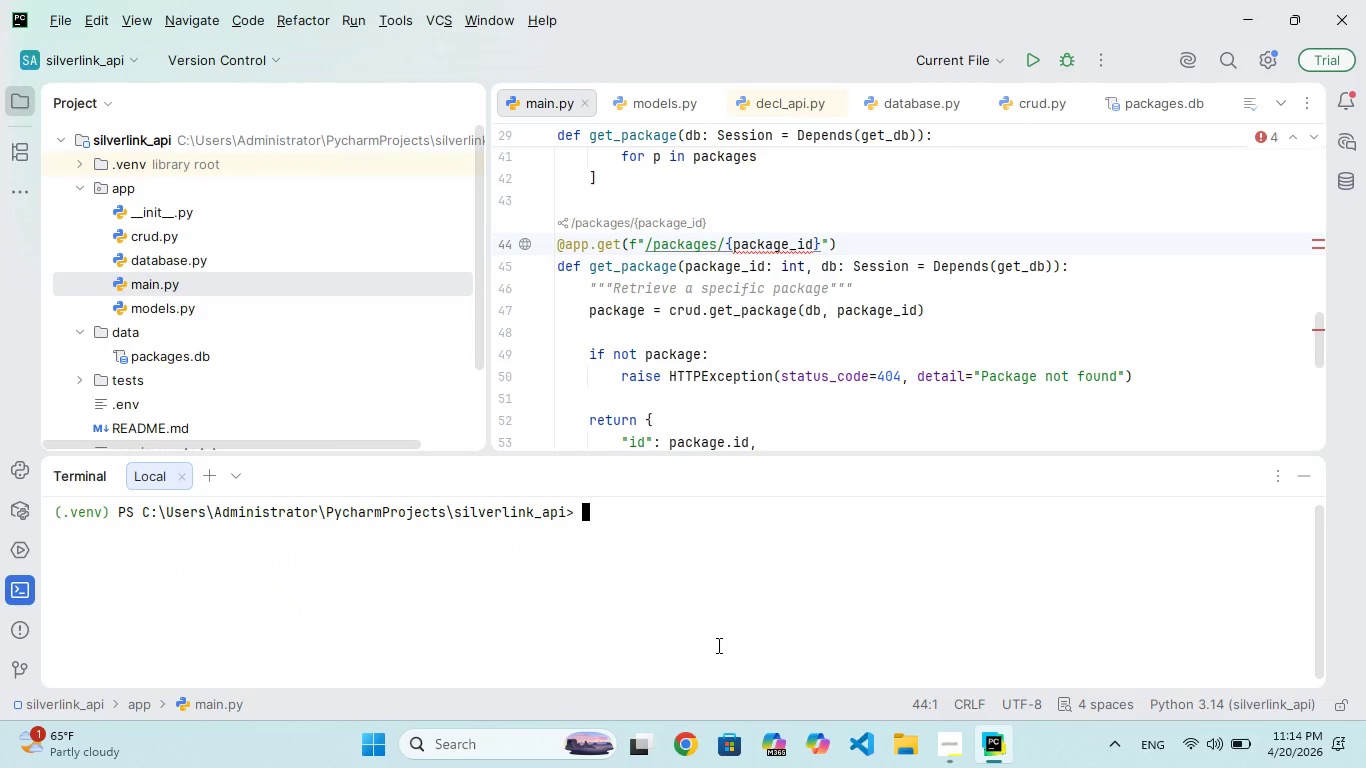 
key(L)
 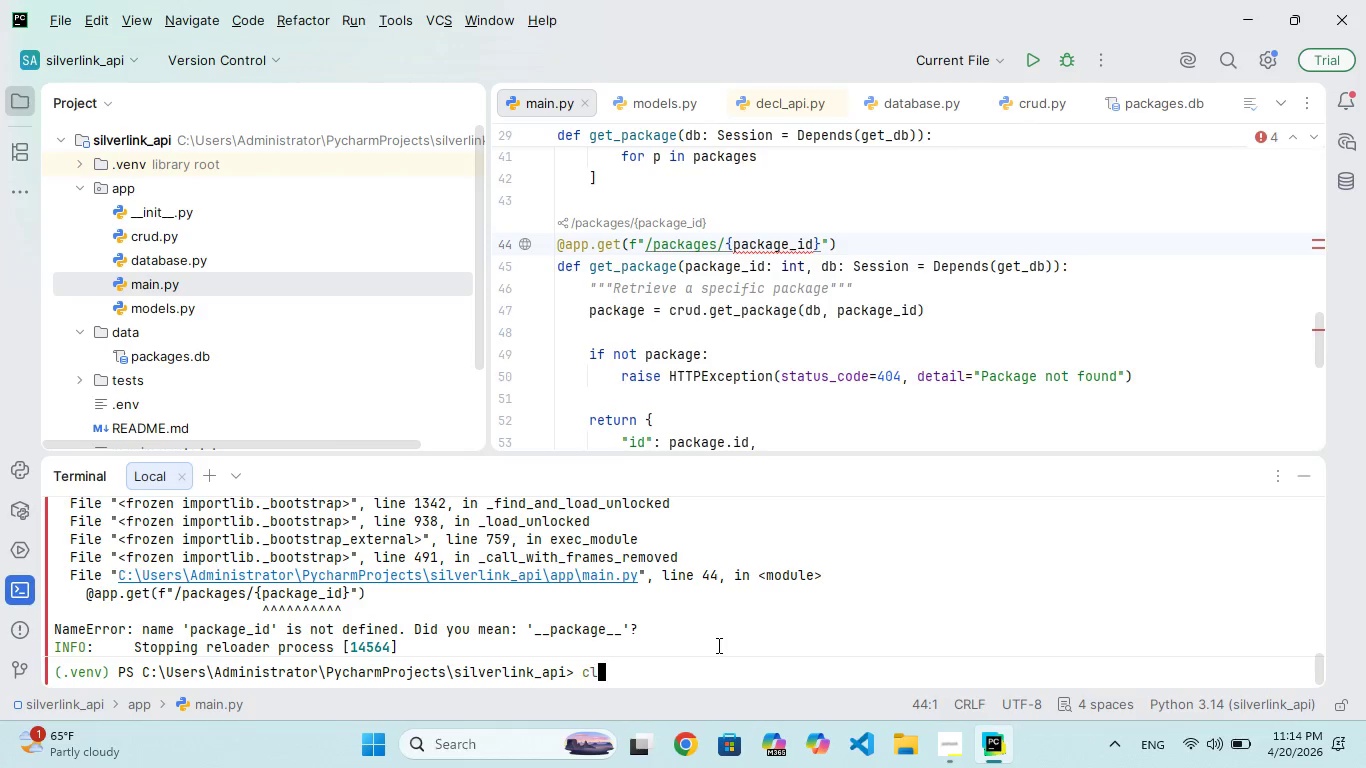 
hold_key(key=S, duration=0.31)
 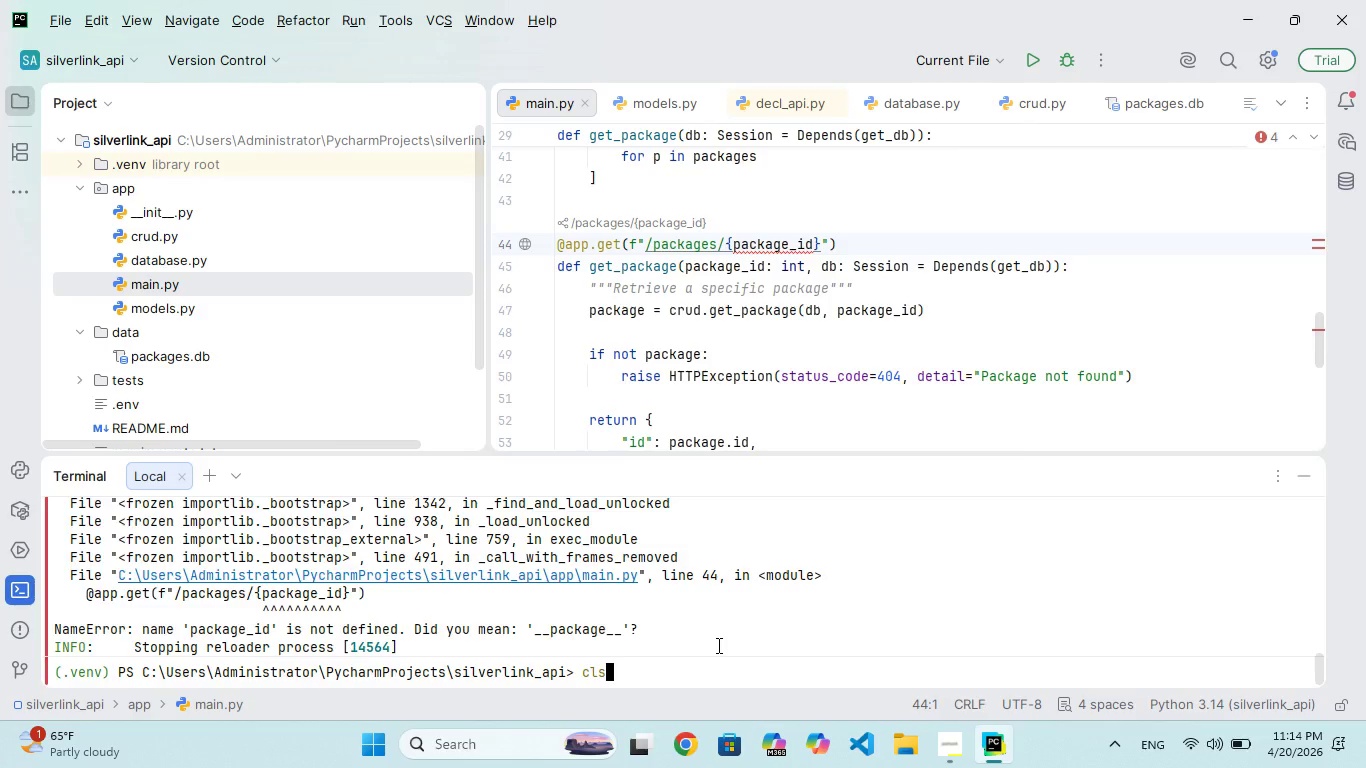 
key(Enter)
 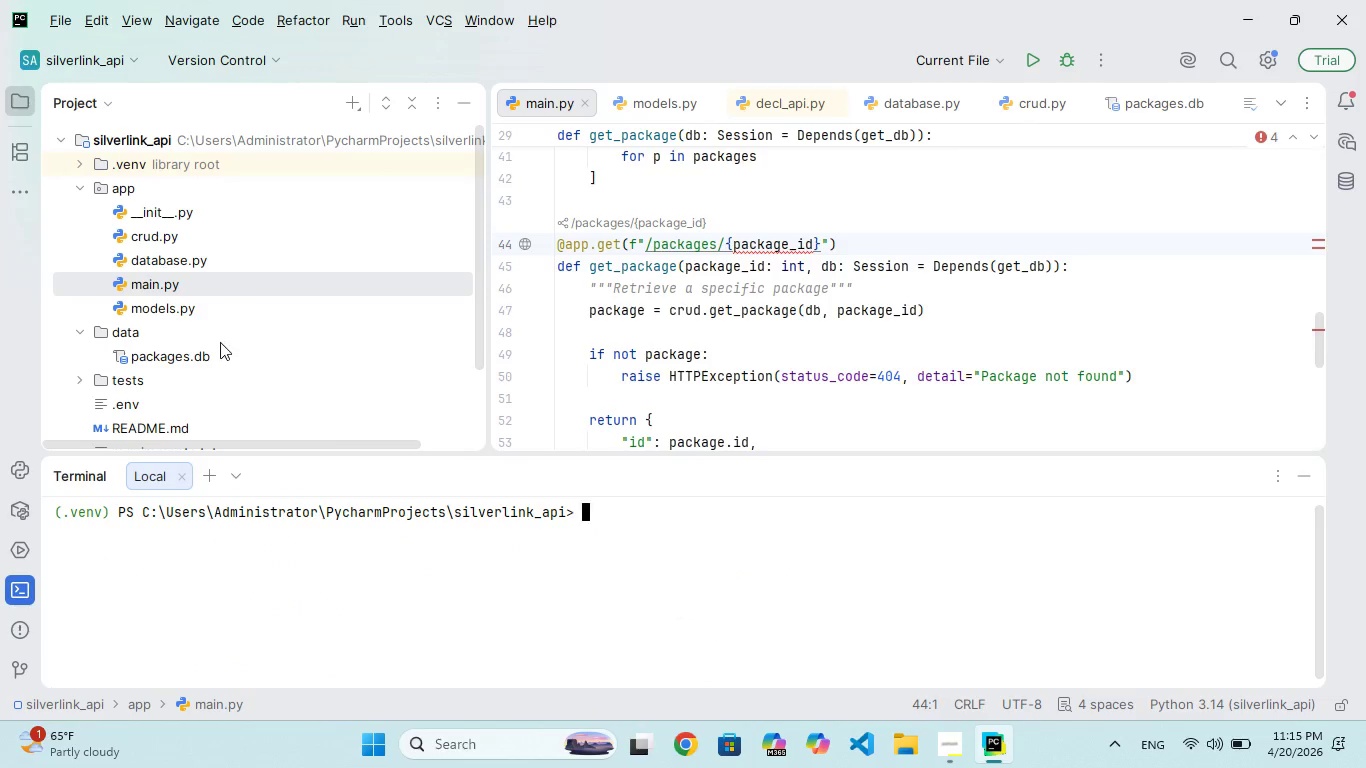 
double_click([209, 352])
 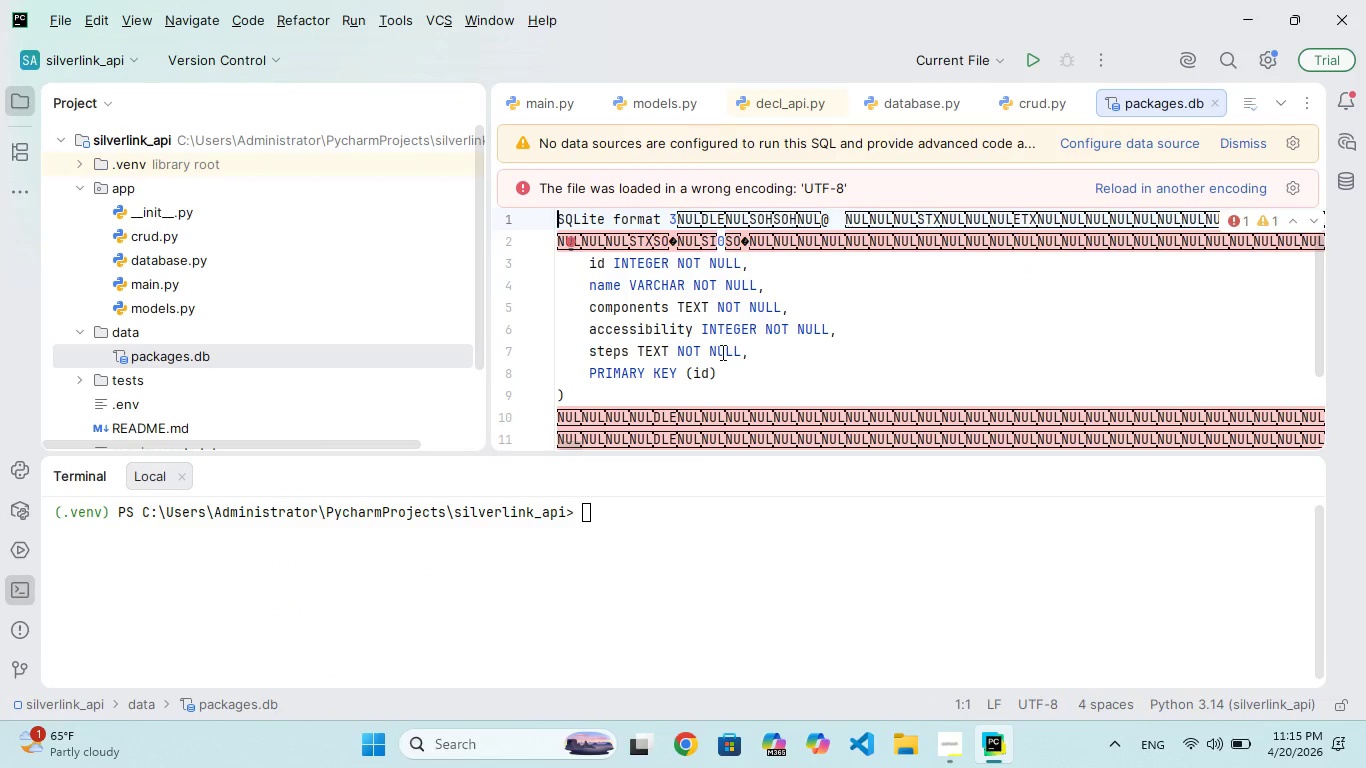 
scroll: coordinate [674, 354], scroll_direction: down, amount: 133.0
 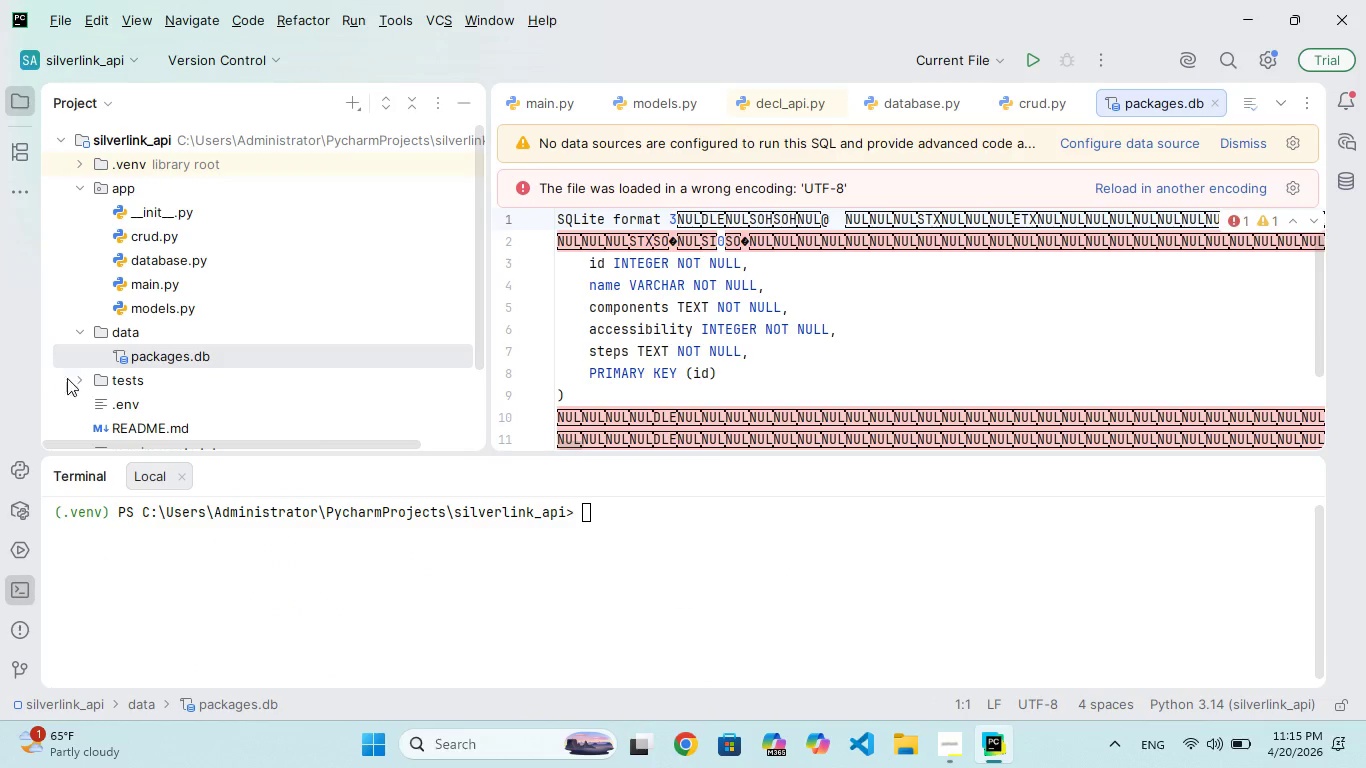 
wait(5.02)
 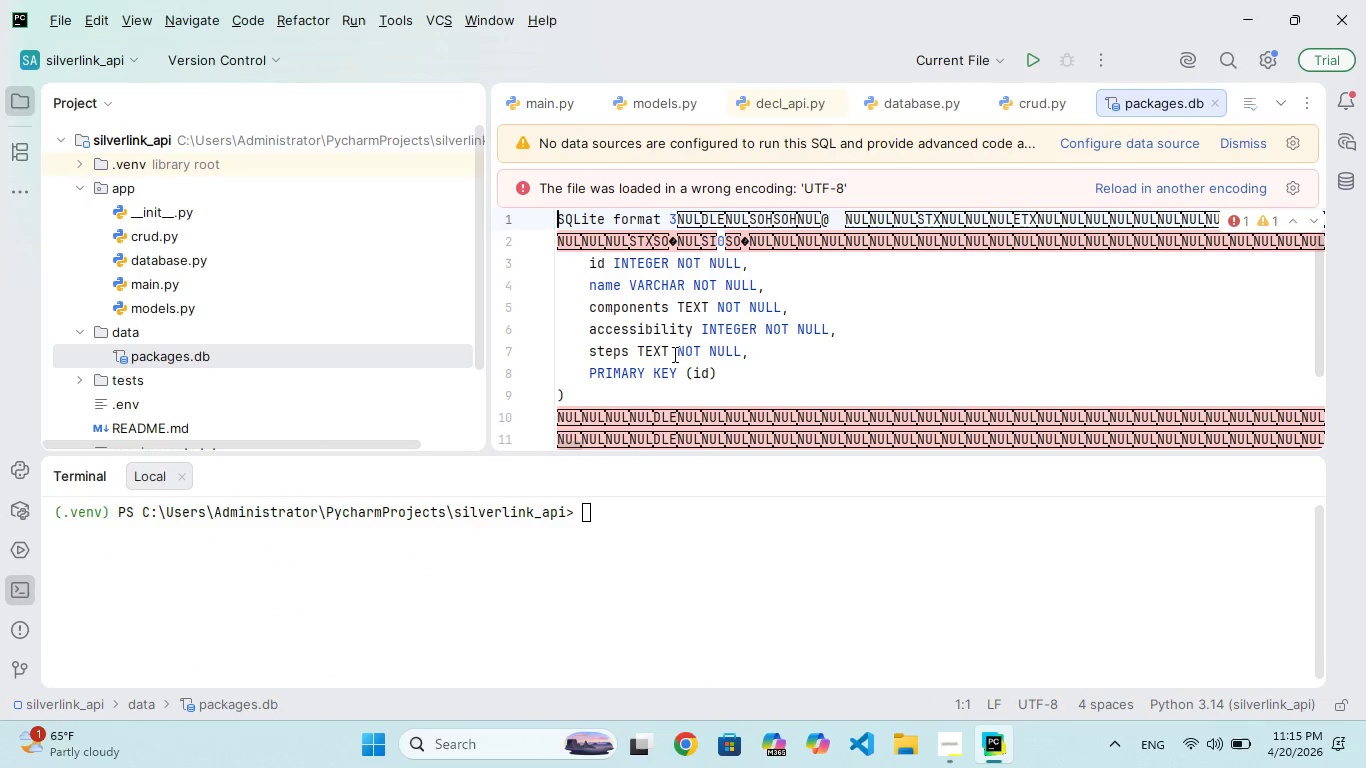 
scroll: coordinate [154, 391], scroll_direction: down, amount: 13.0
 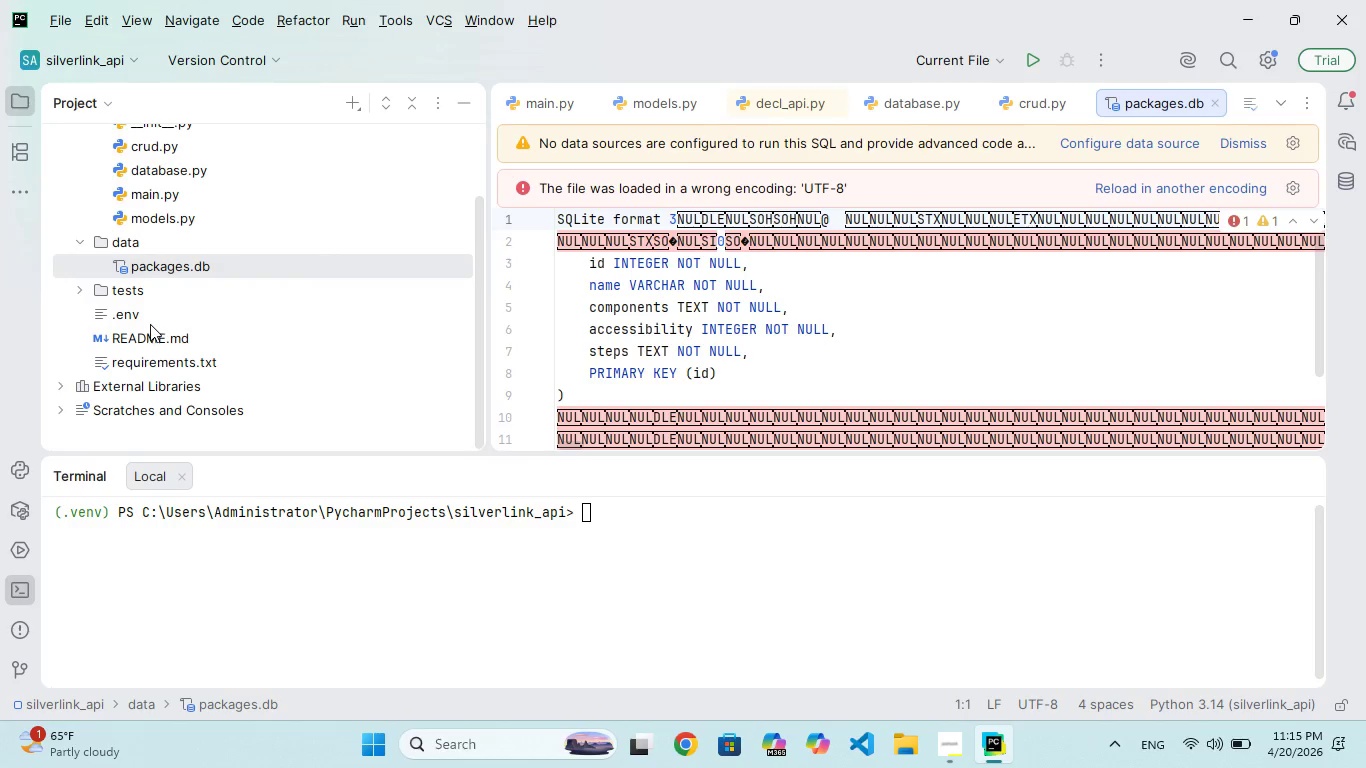 
wait(6.71)
 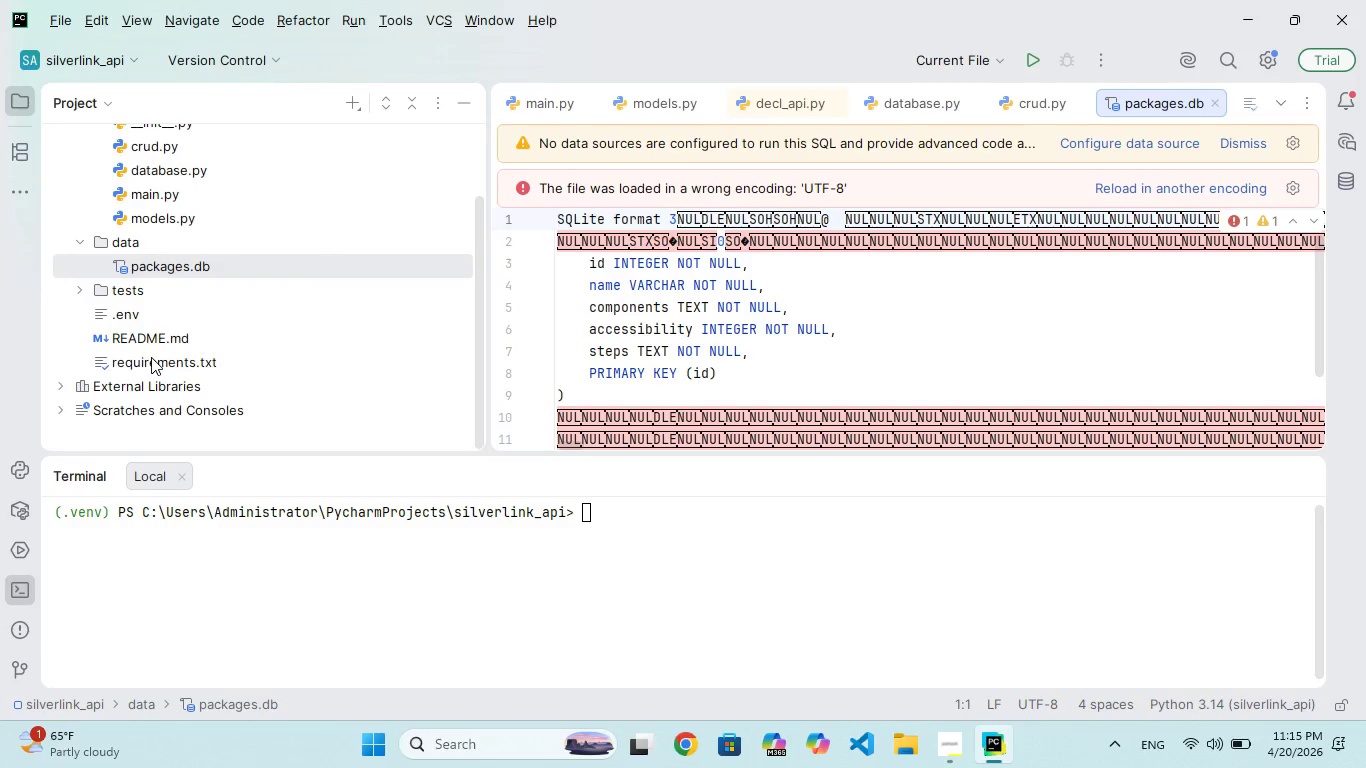 
left_click([123, 286])
 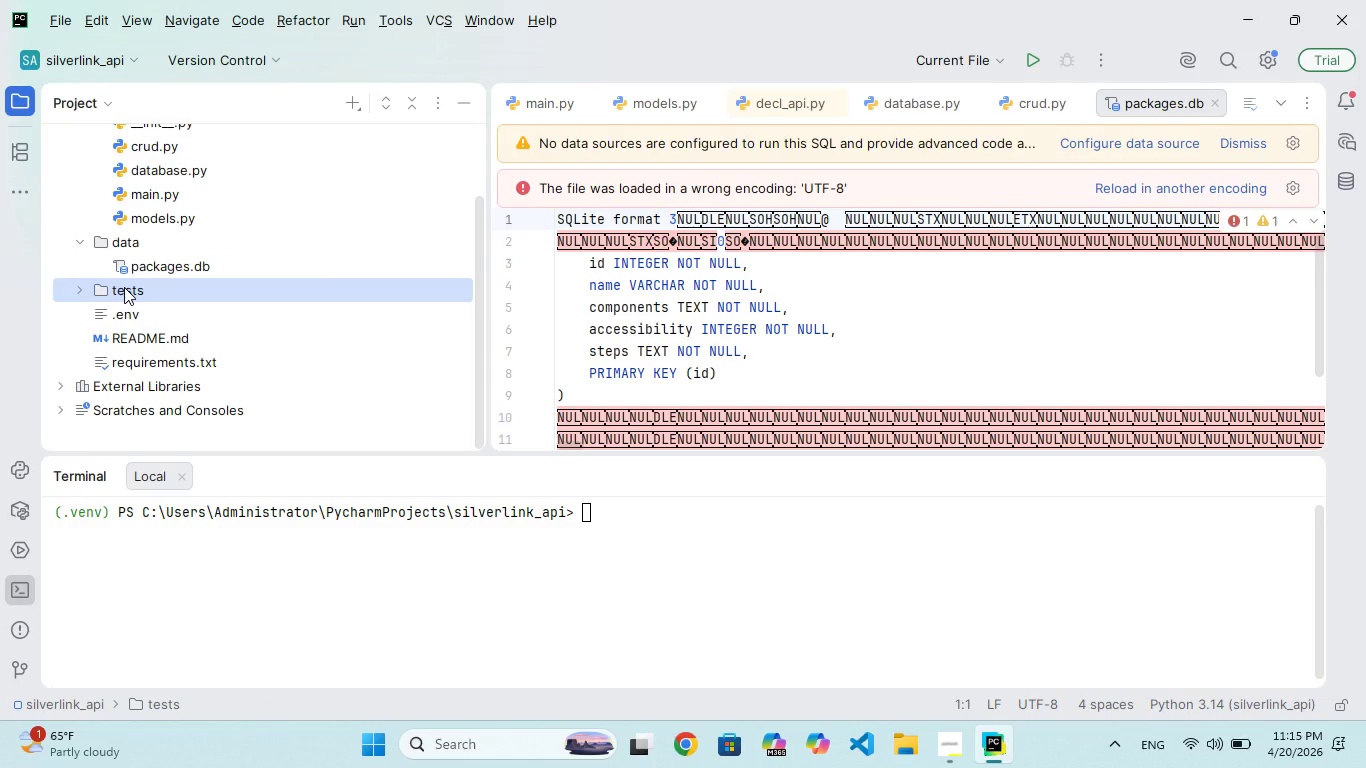 
double_click([124, 287])
 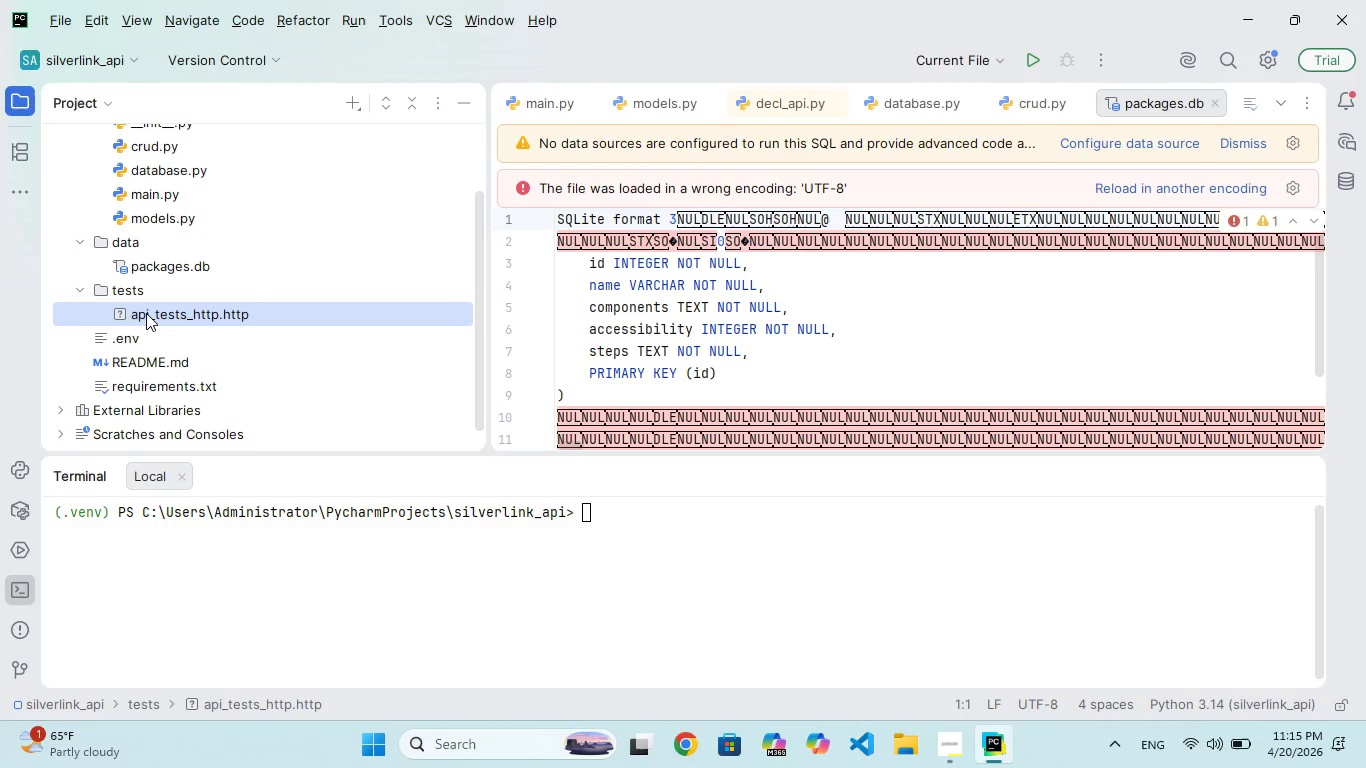 
double_click([146, 313])
 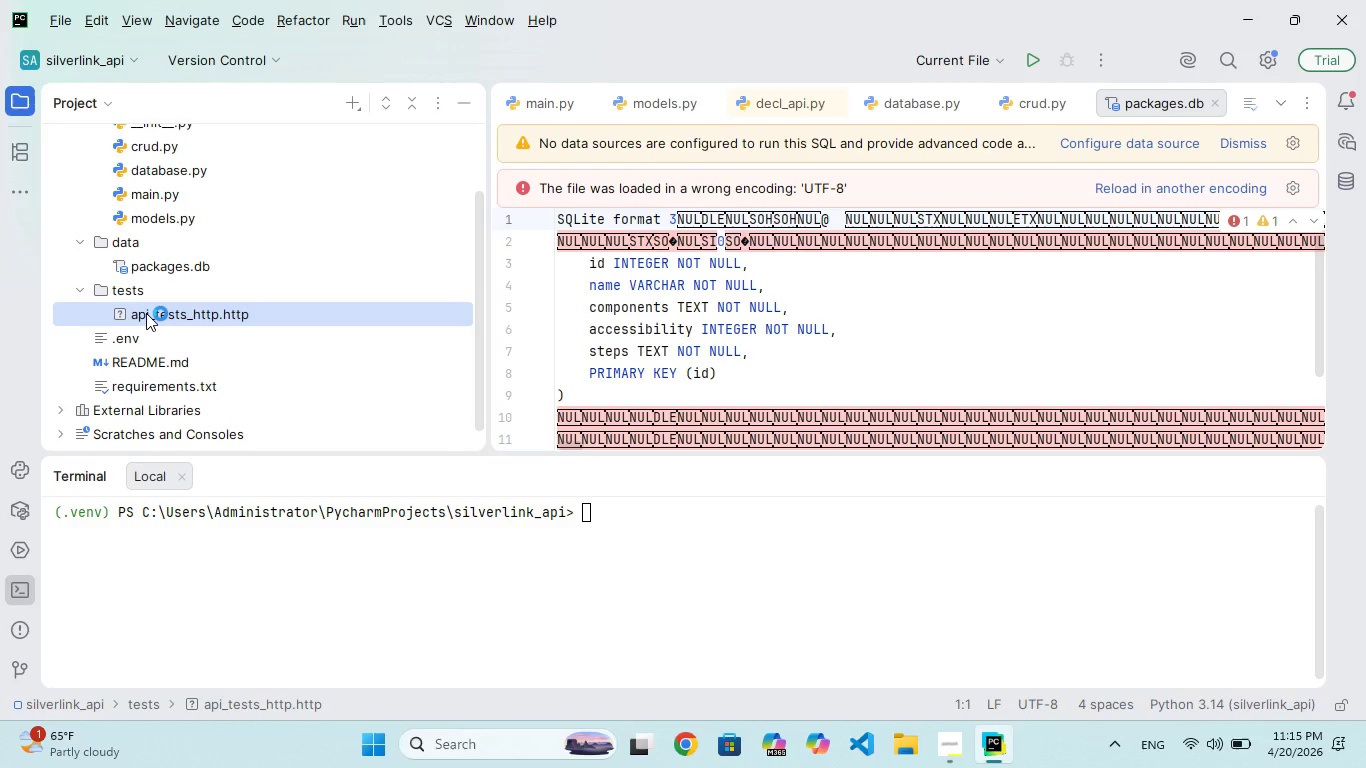 
double_click([146, 313])
 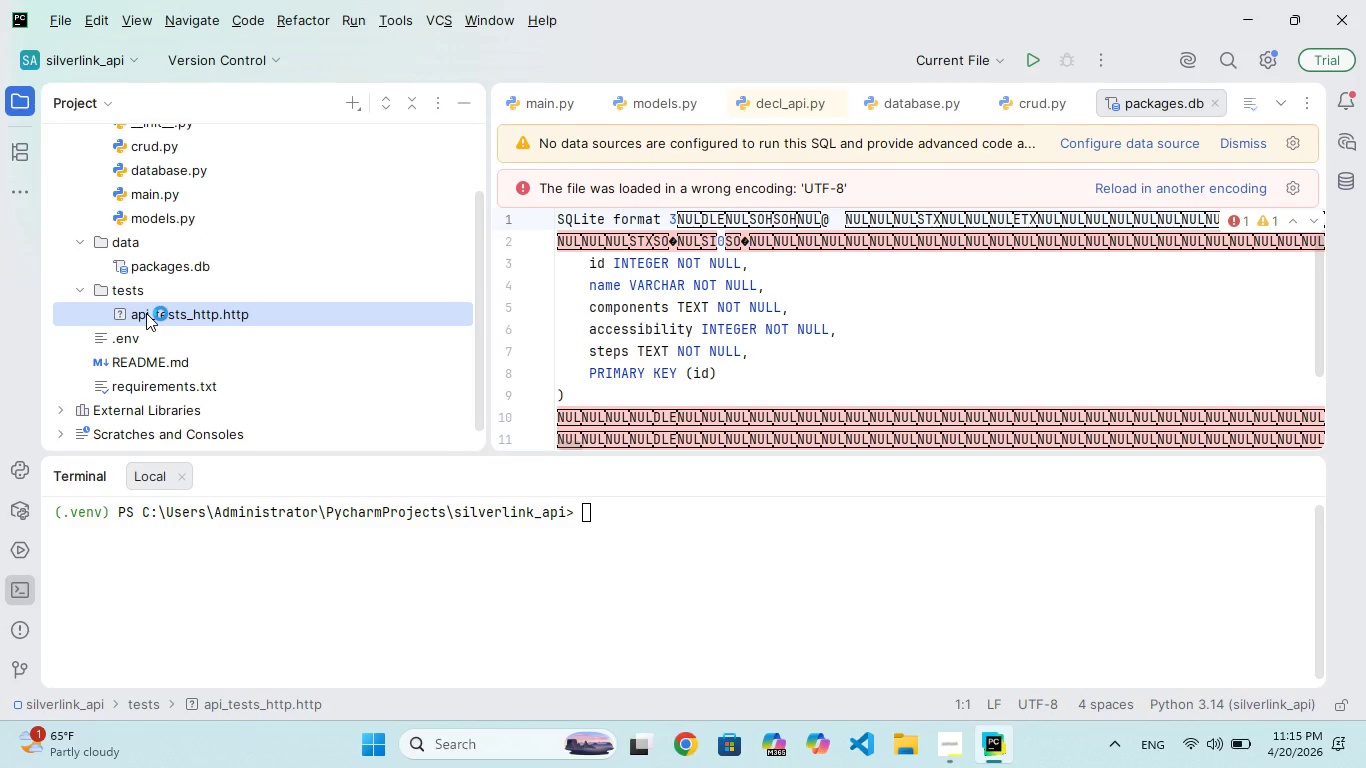 
right_click([146, 313])
 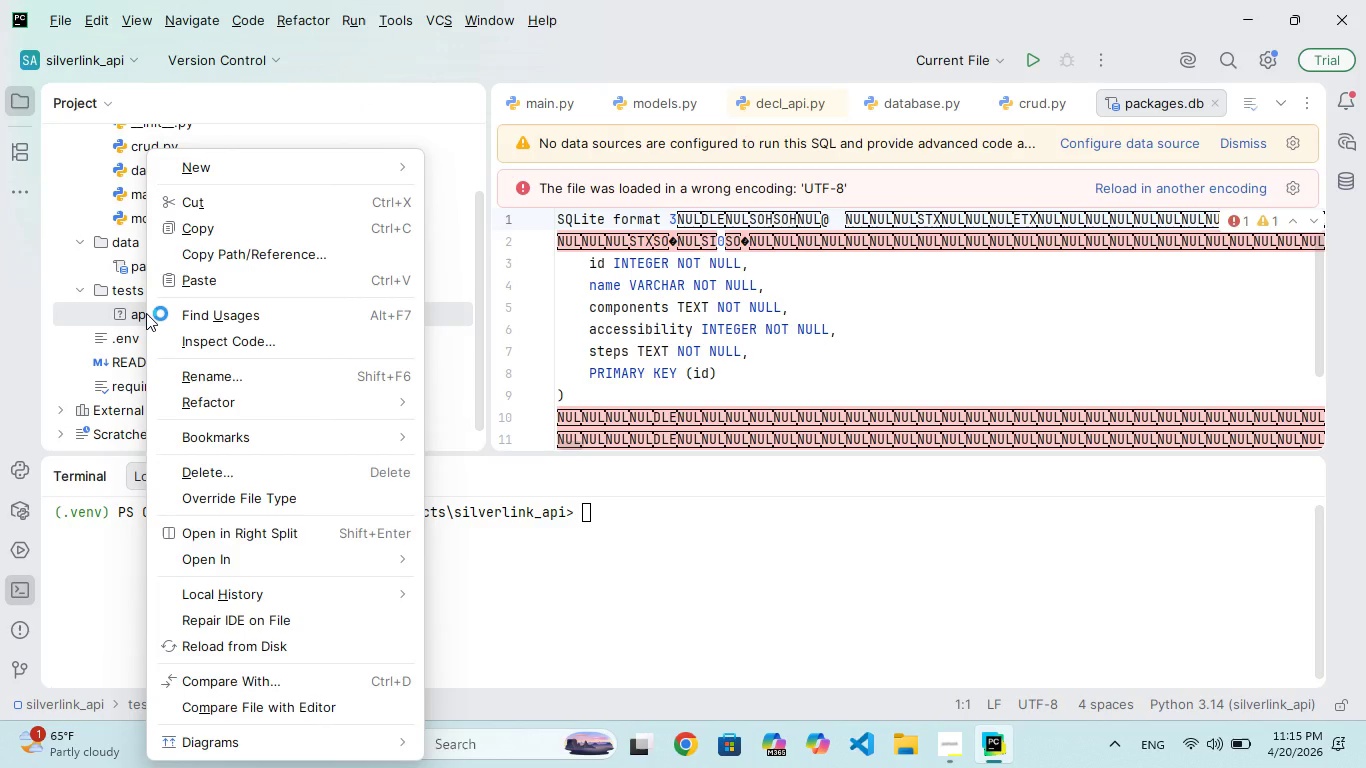 
left_click([239, 504])
 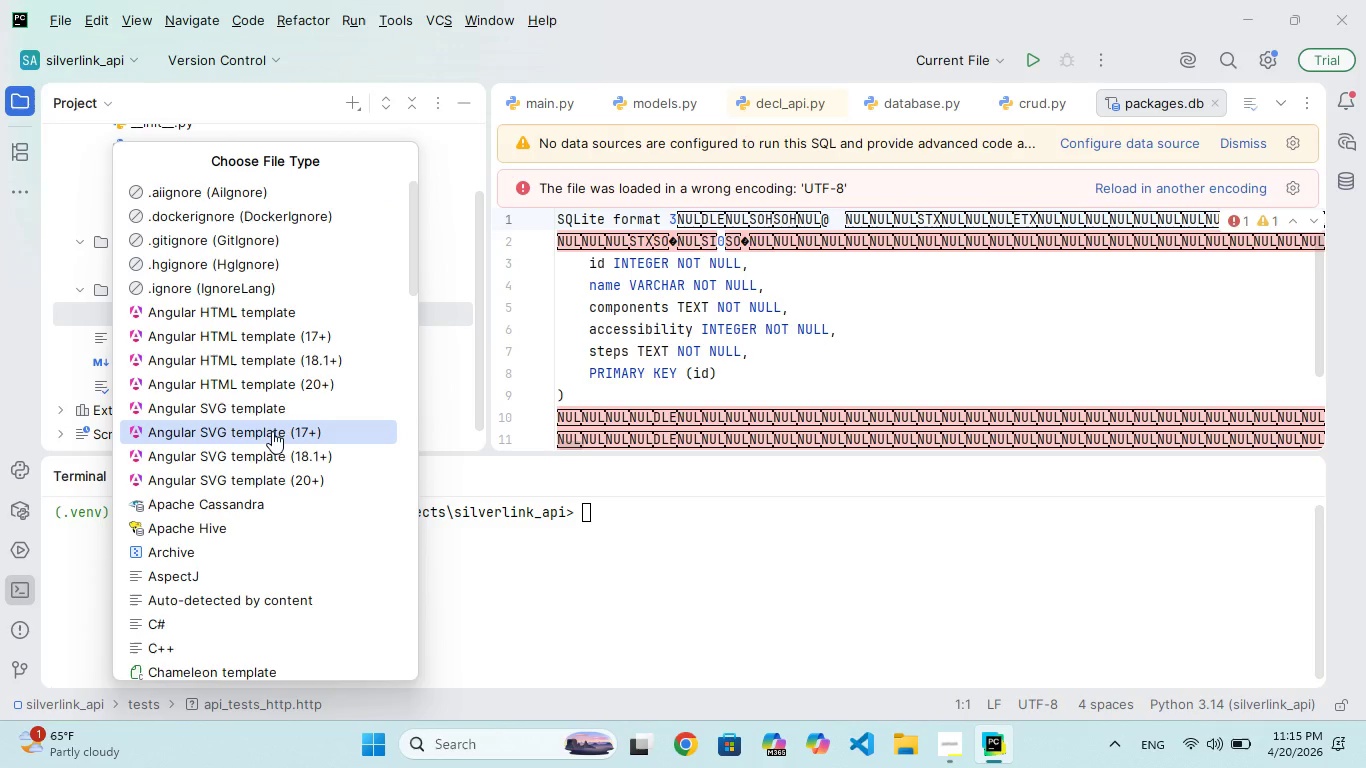 
scroll: coordinate [283, 413], scroll_direction: down, amount: 58.0
 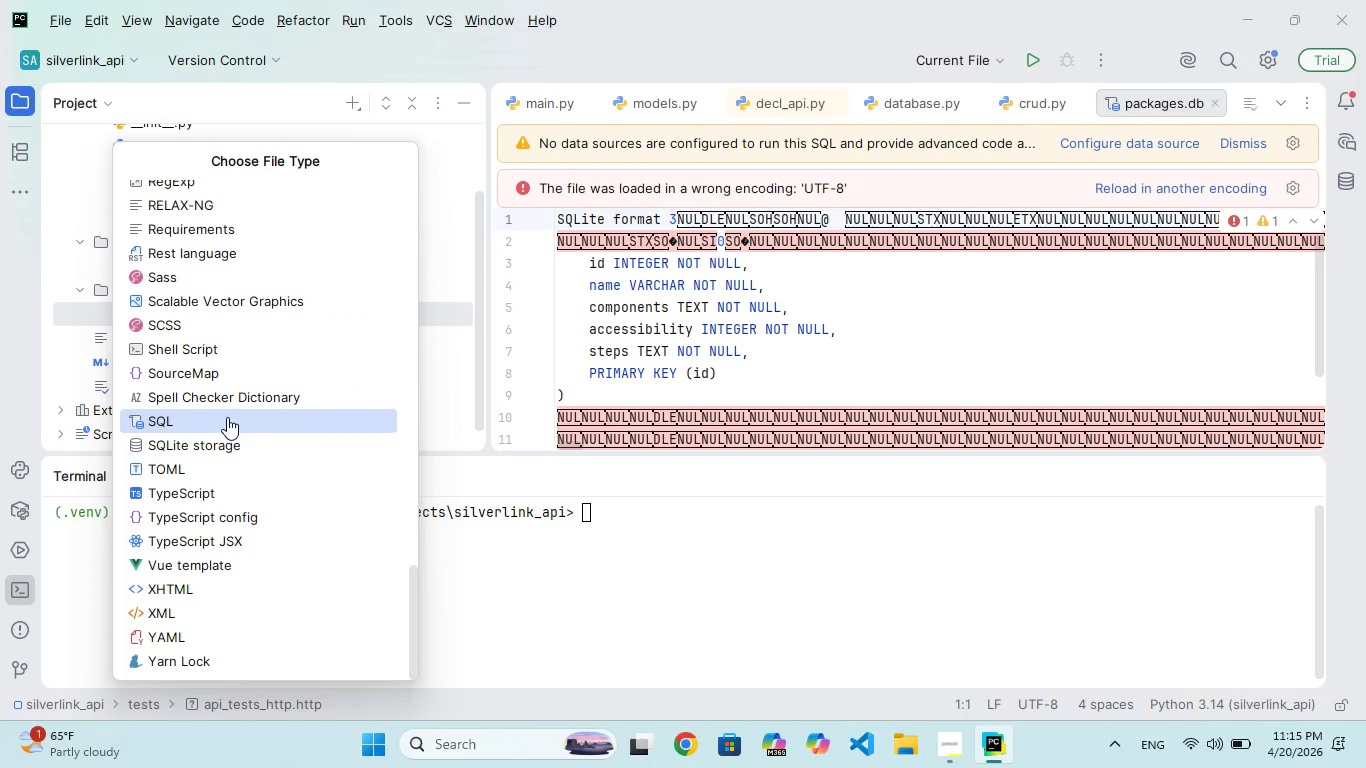 
wait(5.19)
 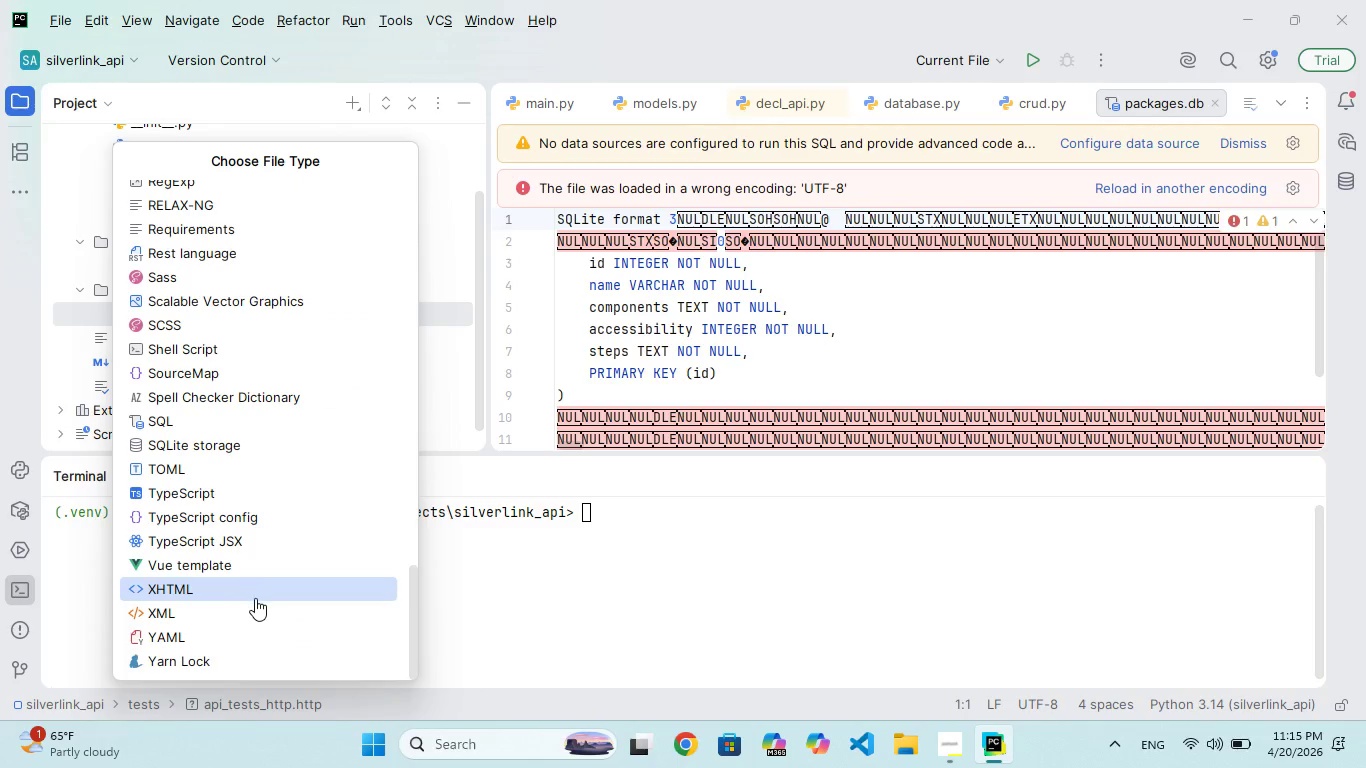 
scroll: coordinate [227, 417], scroll_direction: up, amount: 3.0
 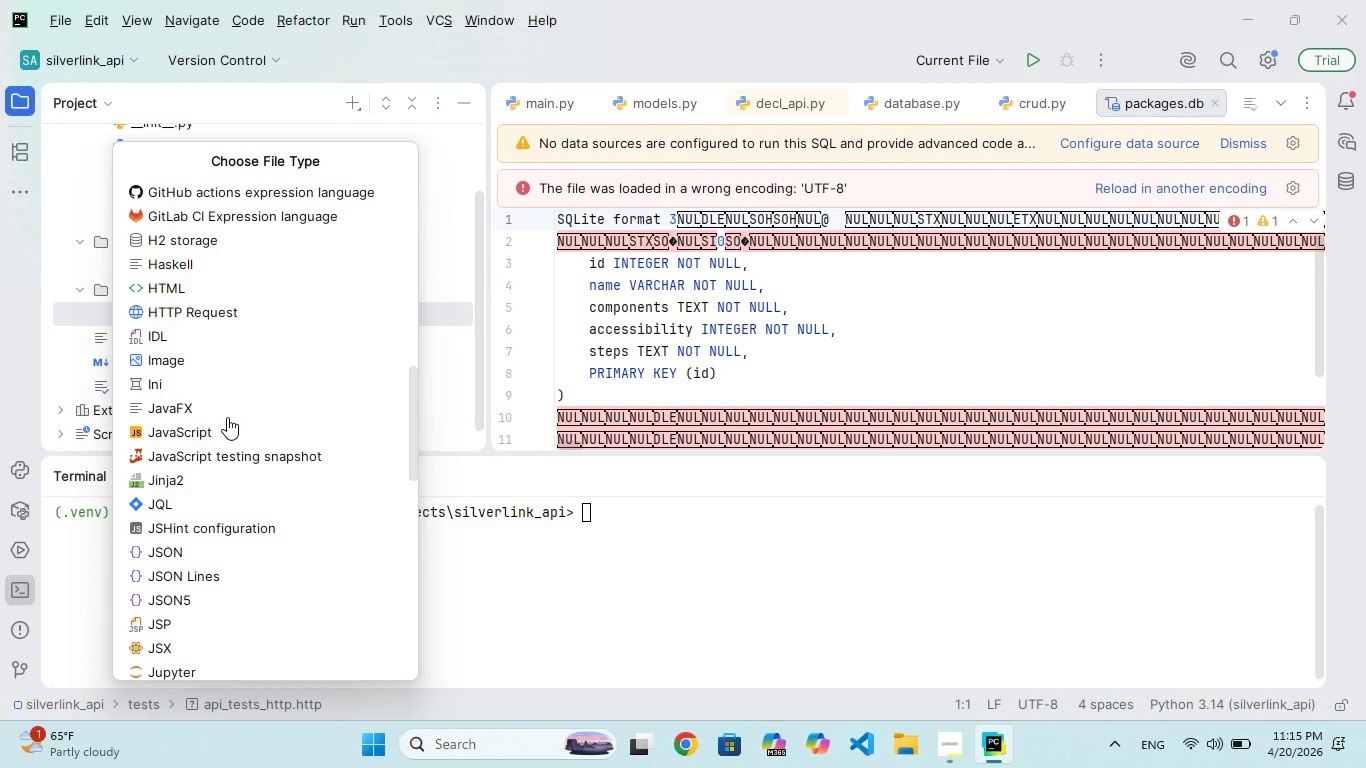 
left_click([222, 316])
 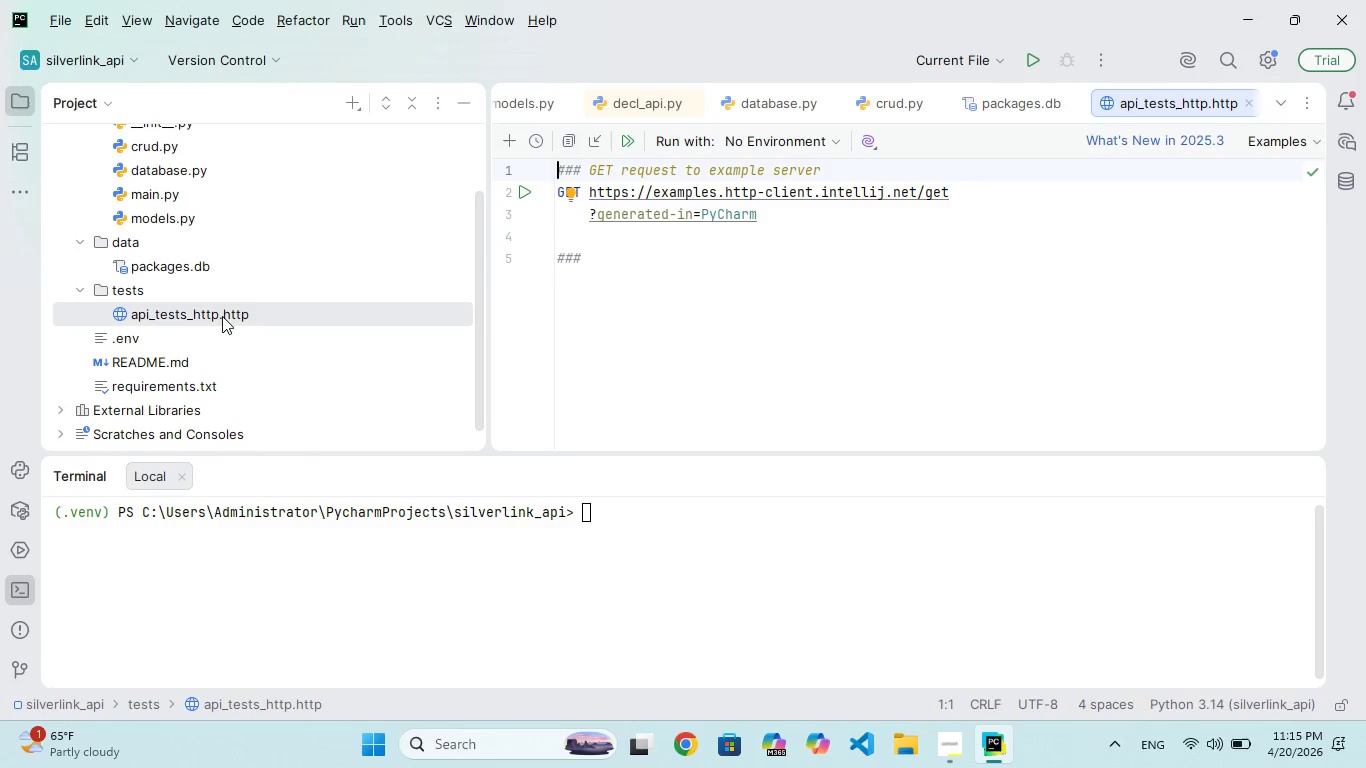 
wait(15.66)
 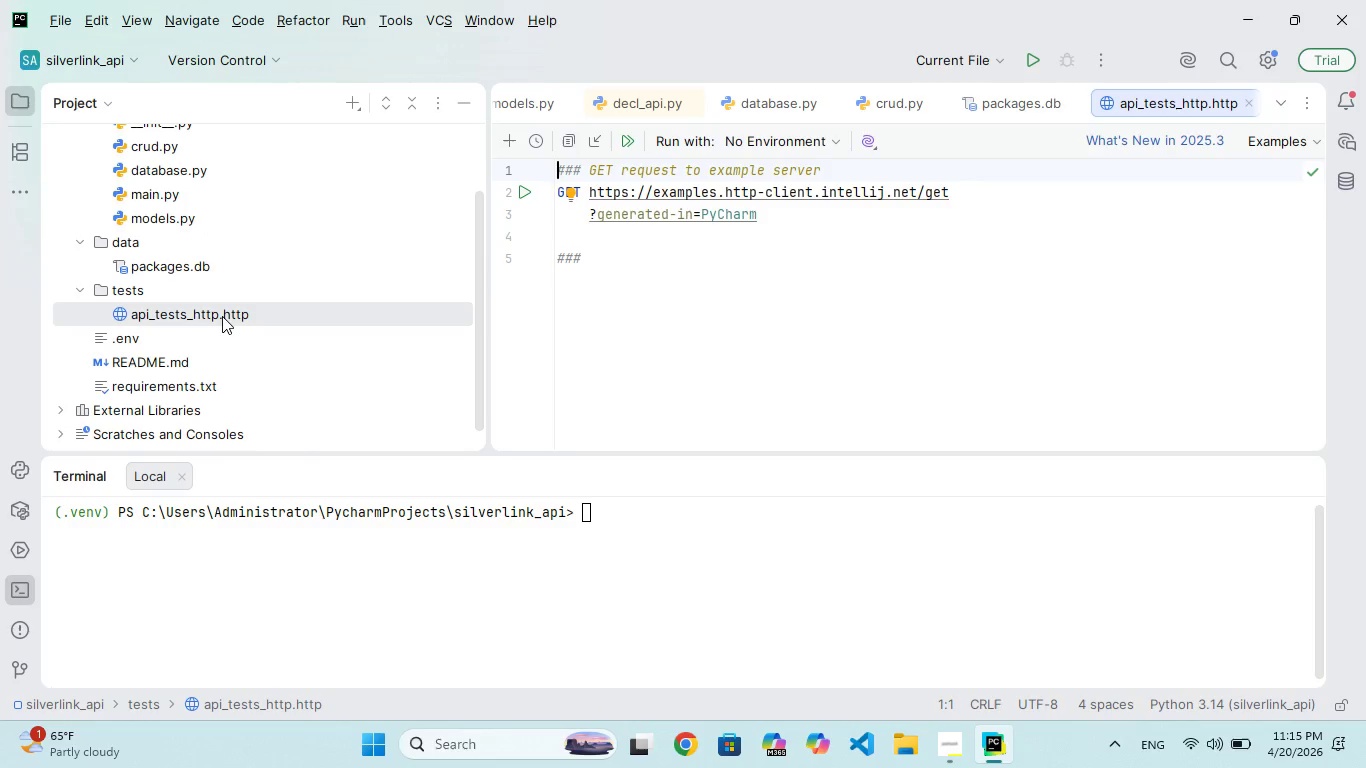 
left_click([1213, 755])
 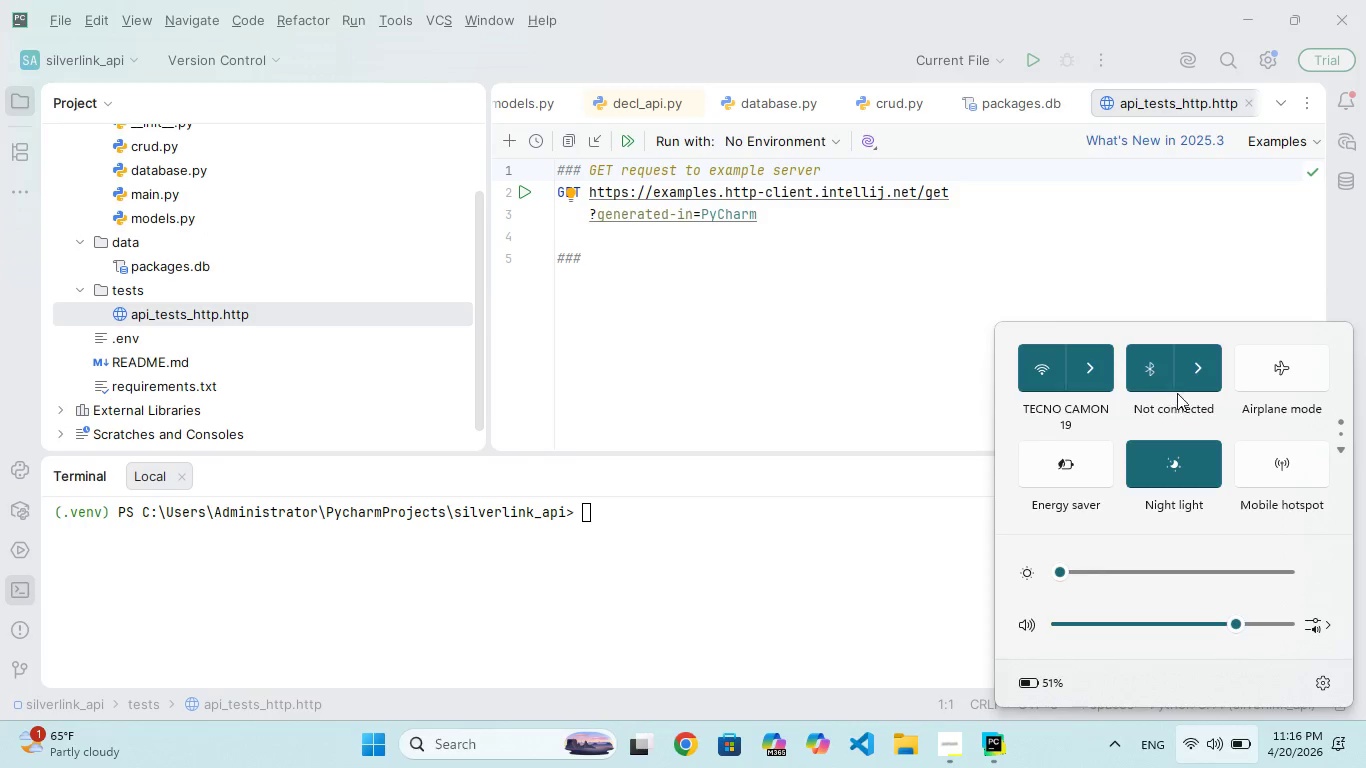 
left_click([1193, 369])
 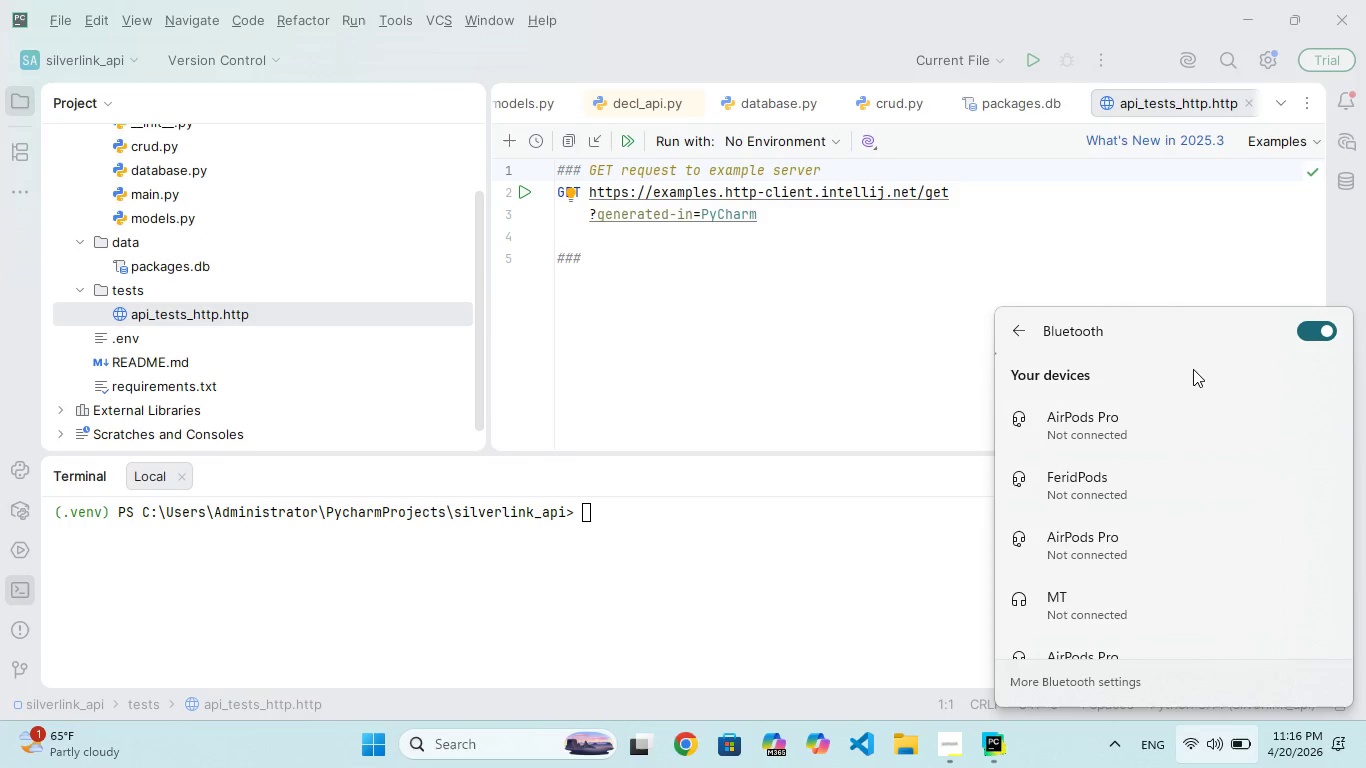 
scroll: coordinate [1176, 579], scroll_direction: down, amount: 165.0
 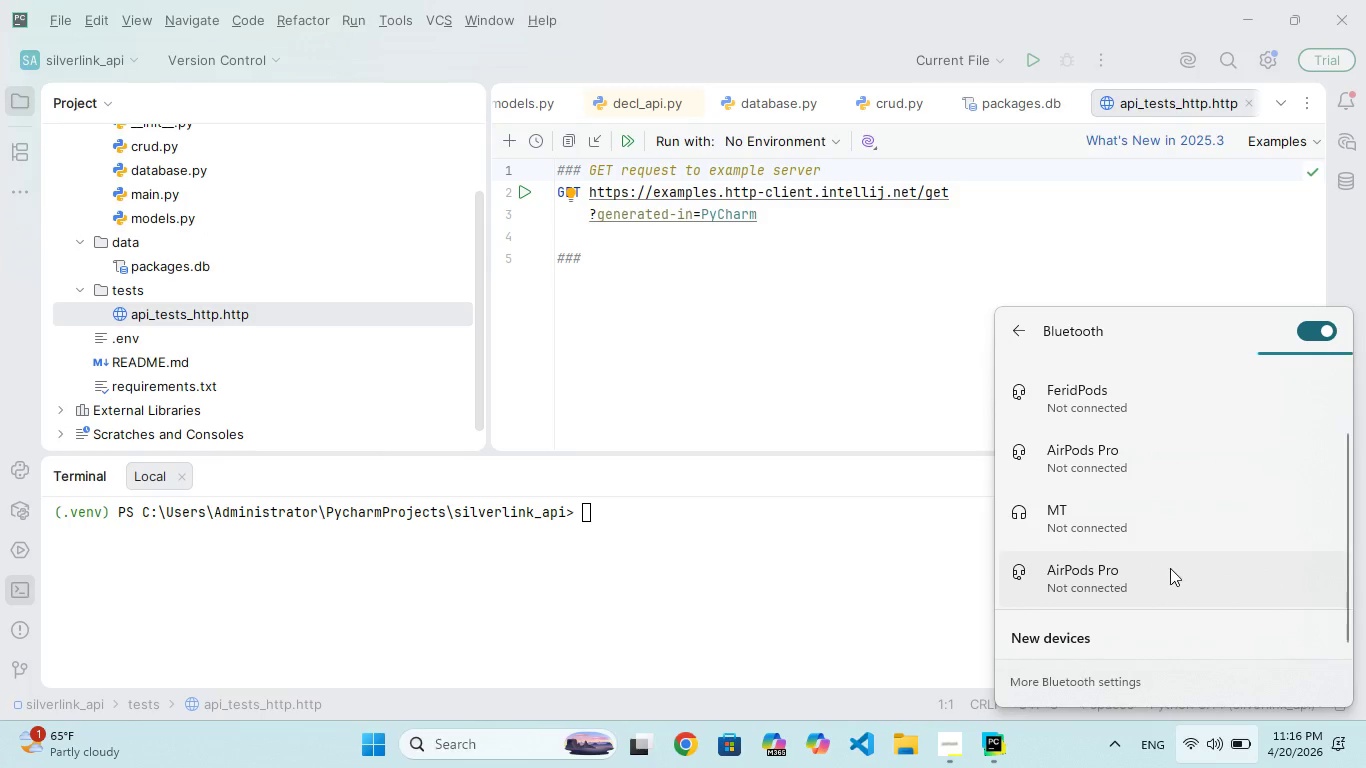 
scroll: coordinate [1170, 567], scroll_direction: up, amount: 56.0
 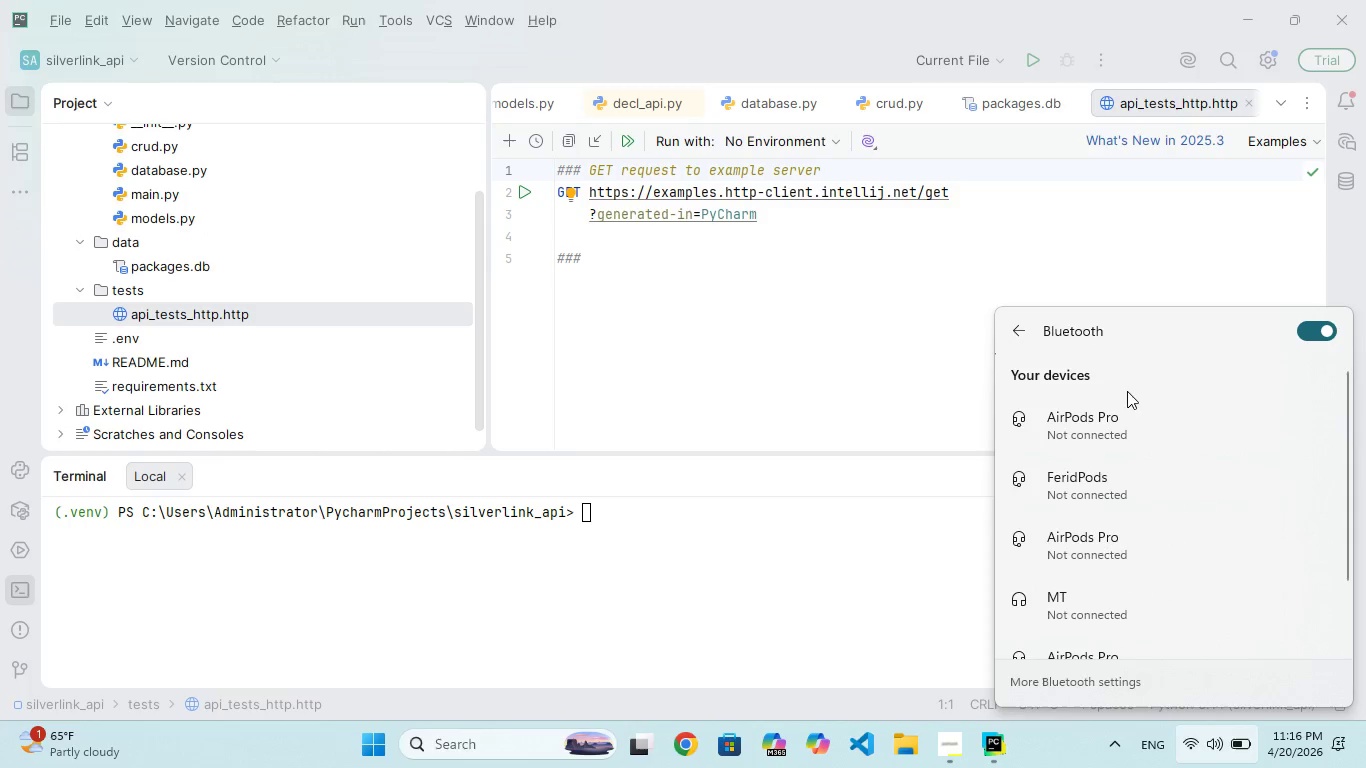 
left_click([1127, 426])
 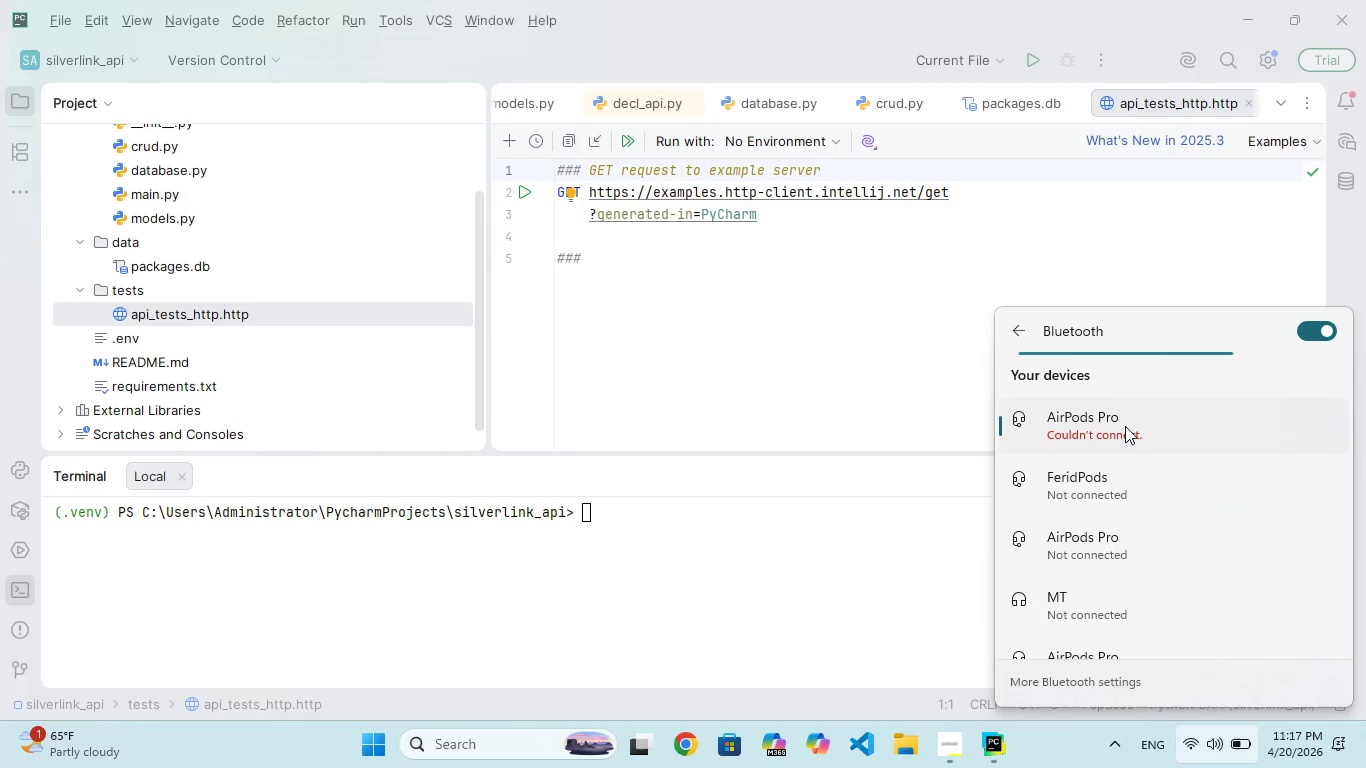 
wait(84.11)
 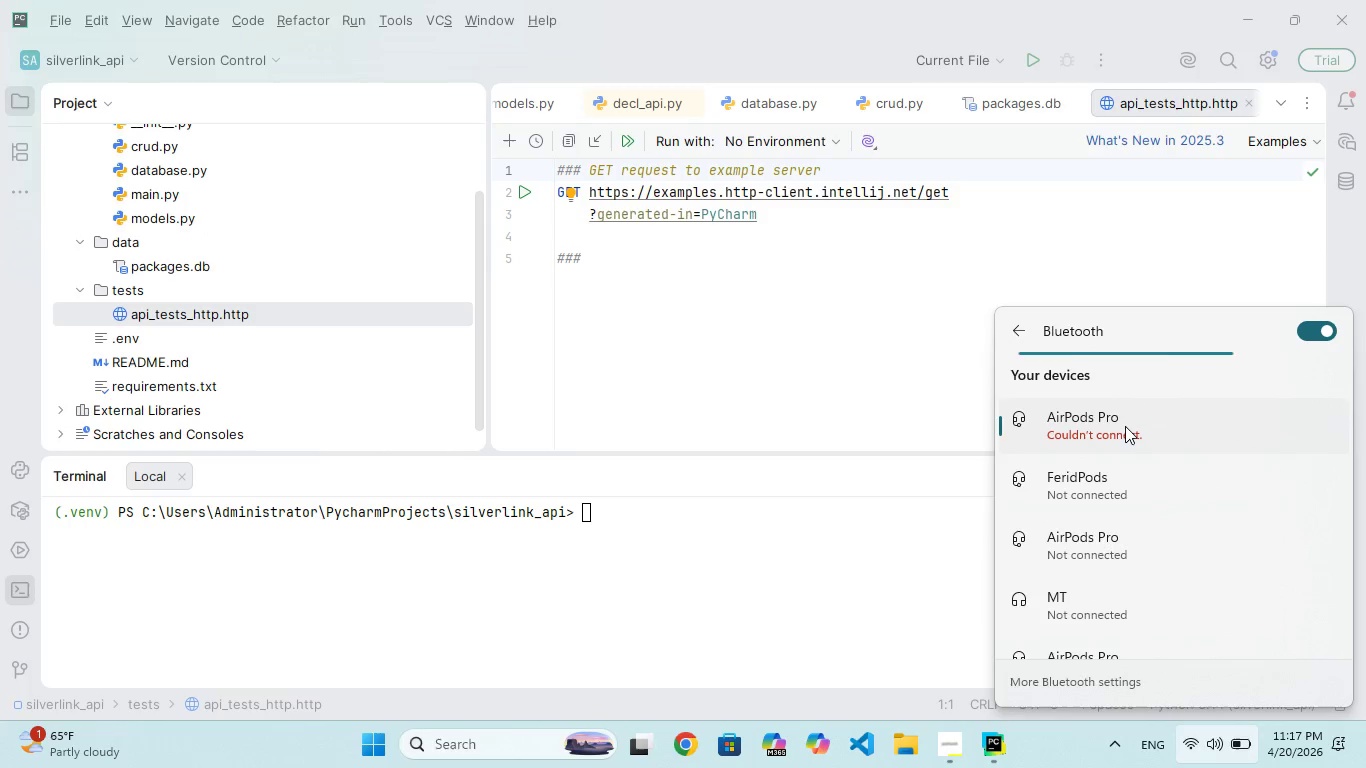 
double_click([1103, 251])
 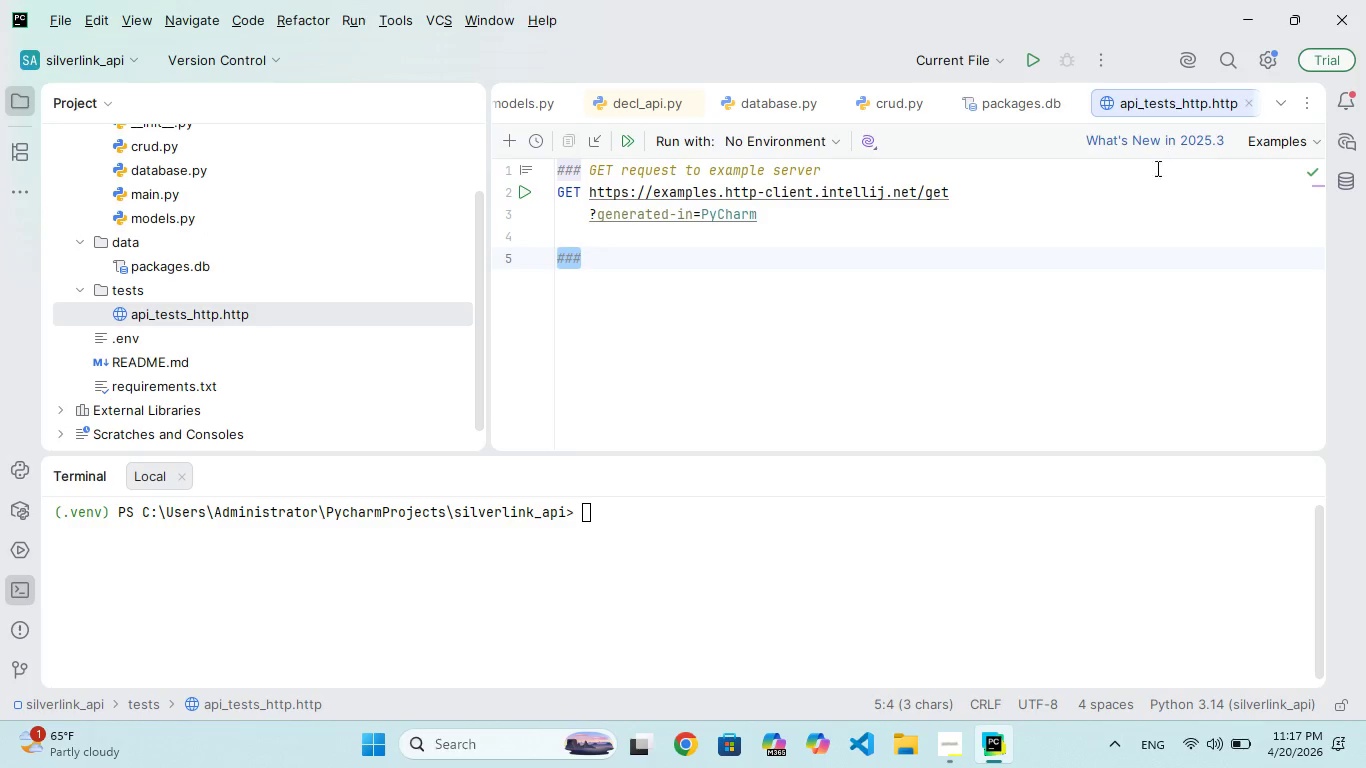 
scroll: coordinate [1163, 229], scroll_direction: up, amount: 4.0
 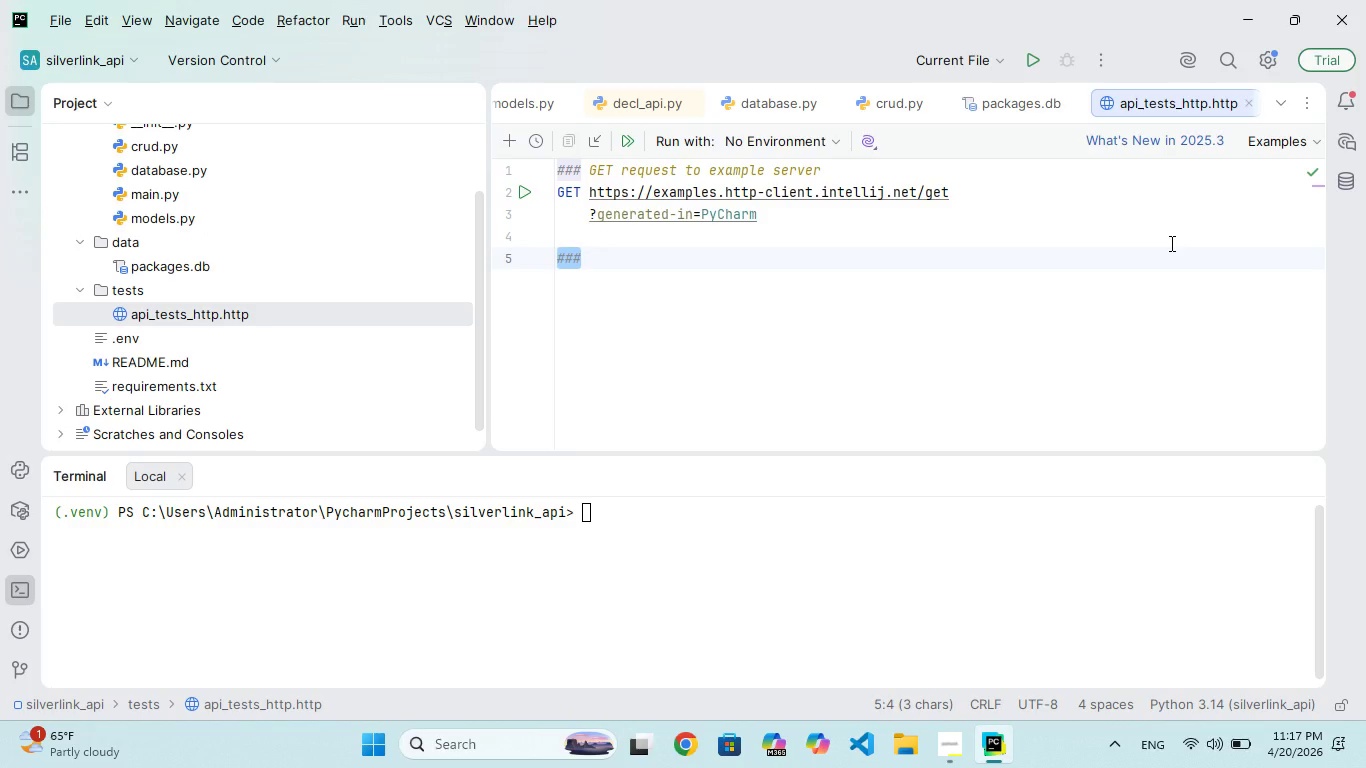 
hold_key(key=Backspace, duration=1.51)
 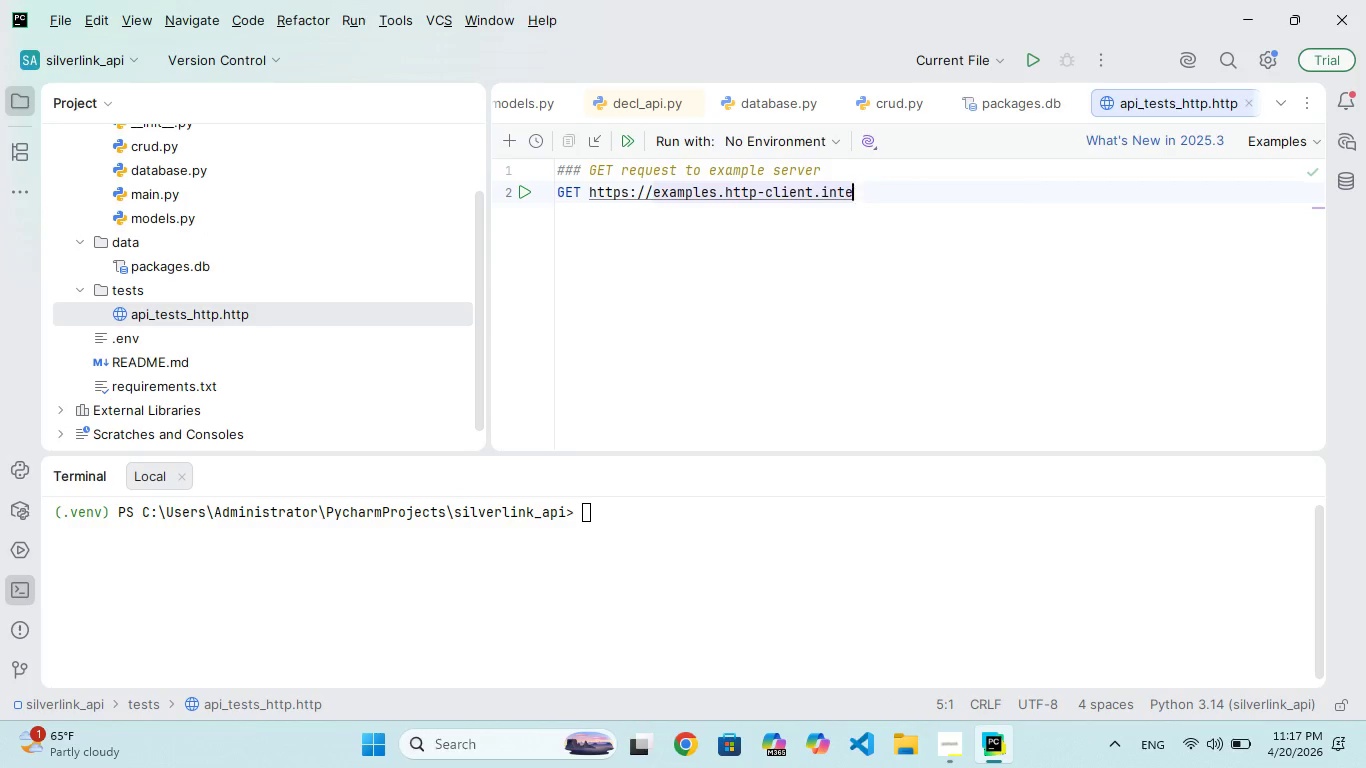 
hold_key(key=Backspace, duration=1.52)
 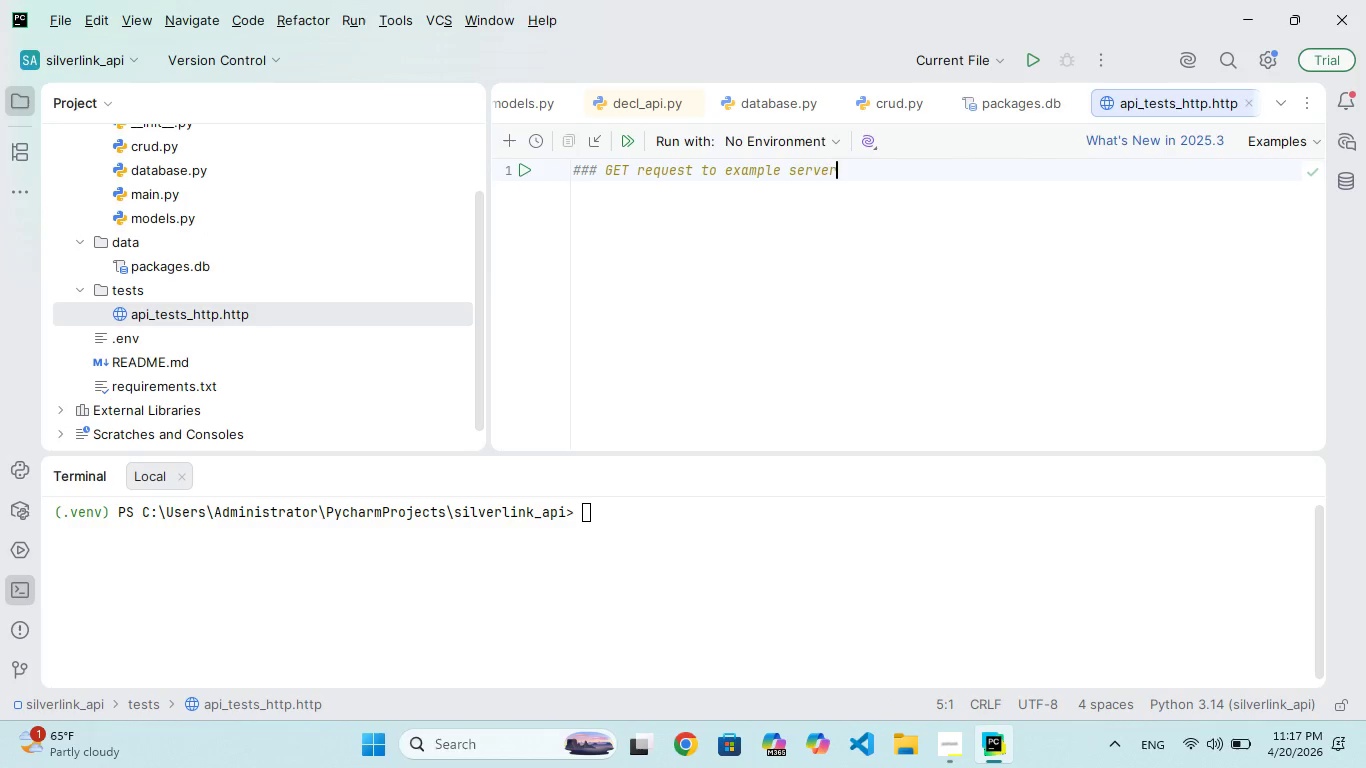 
hold_key(key=Backspace, duration=1.5)
 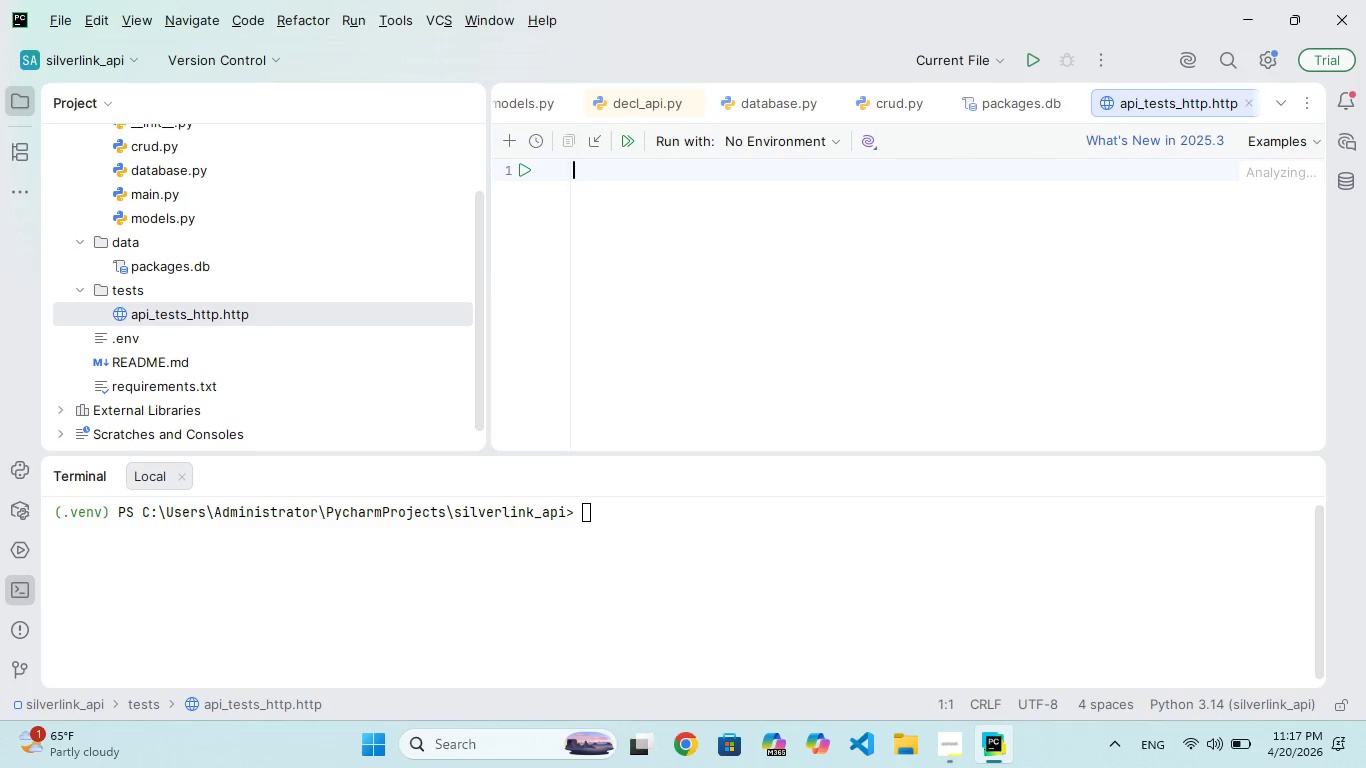 
hold_key(key=Backspace, duration=0.89)
 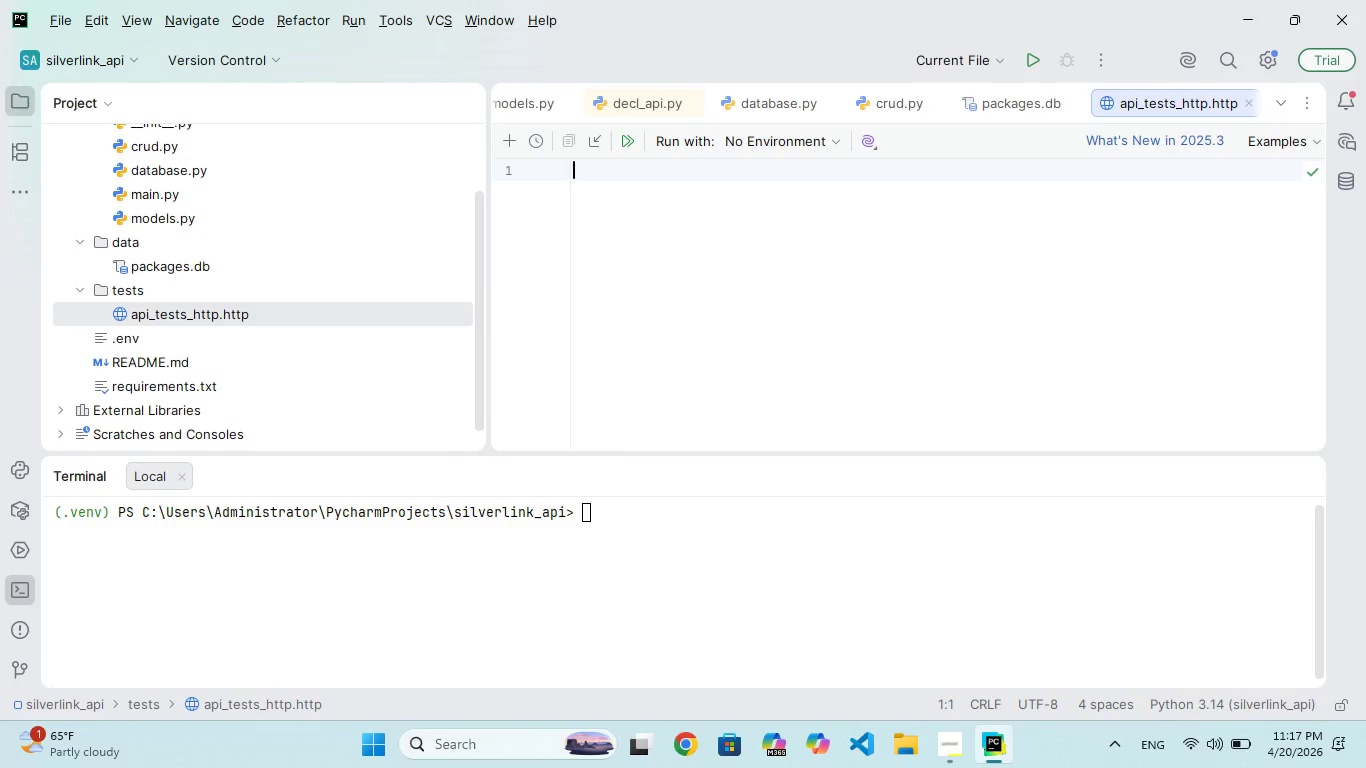 
wait(6.52)
 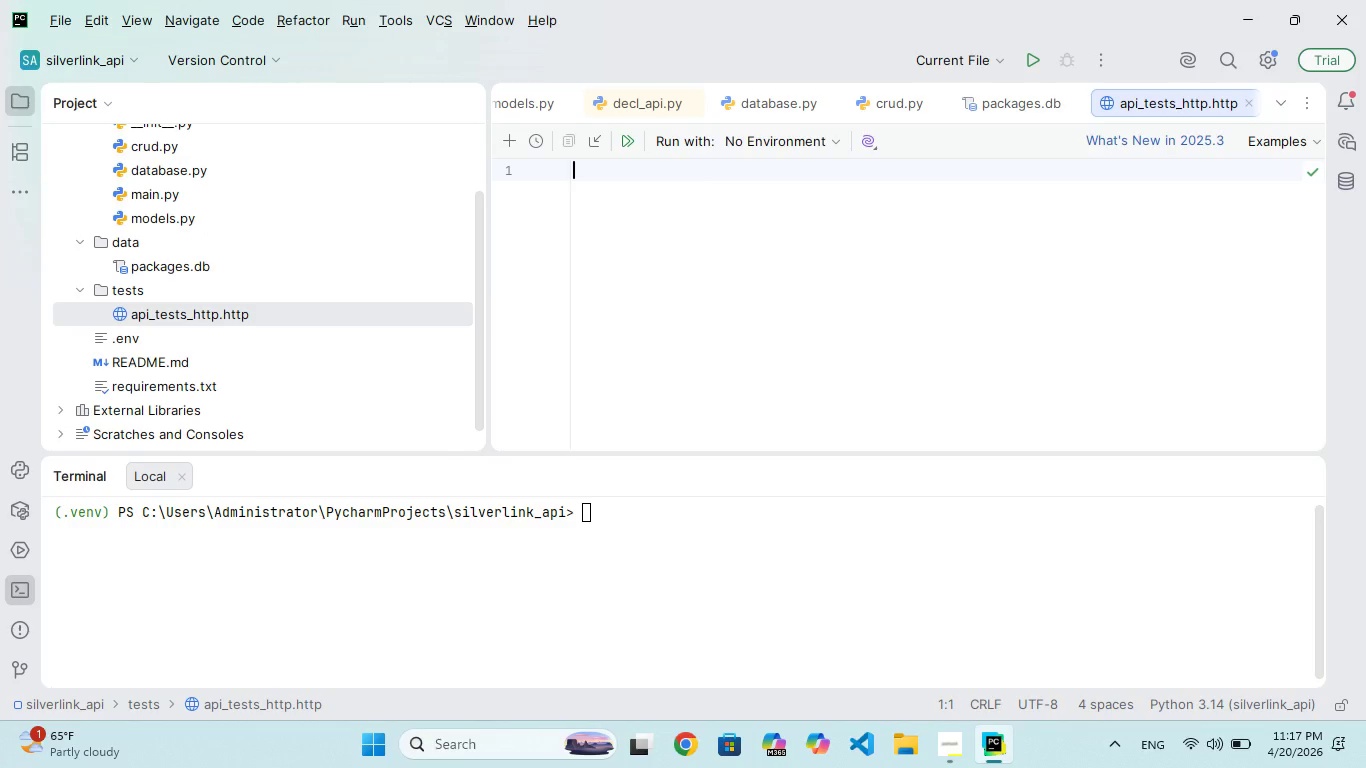 
key(Backspace)
 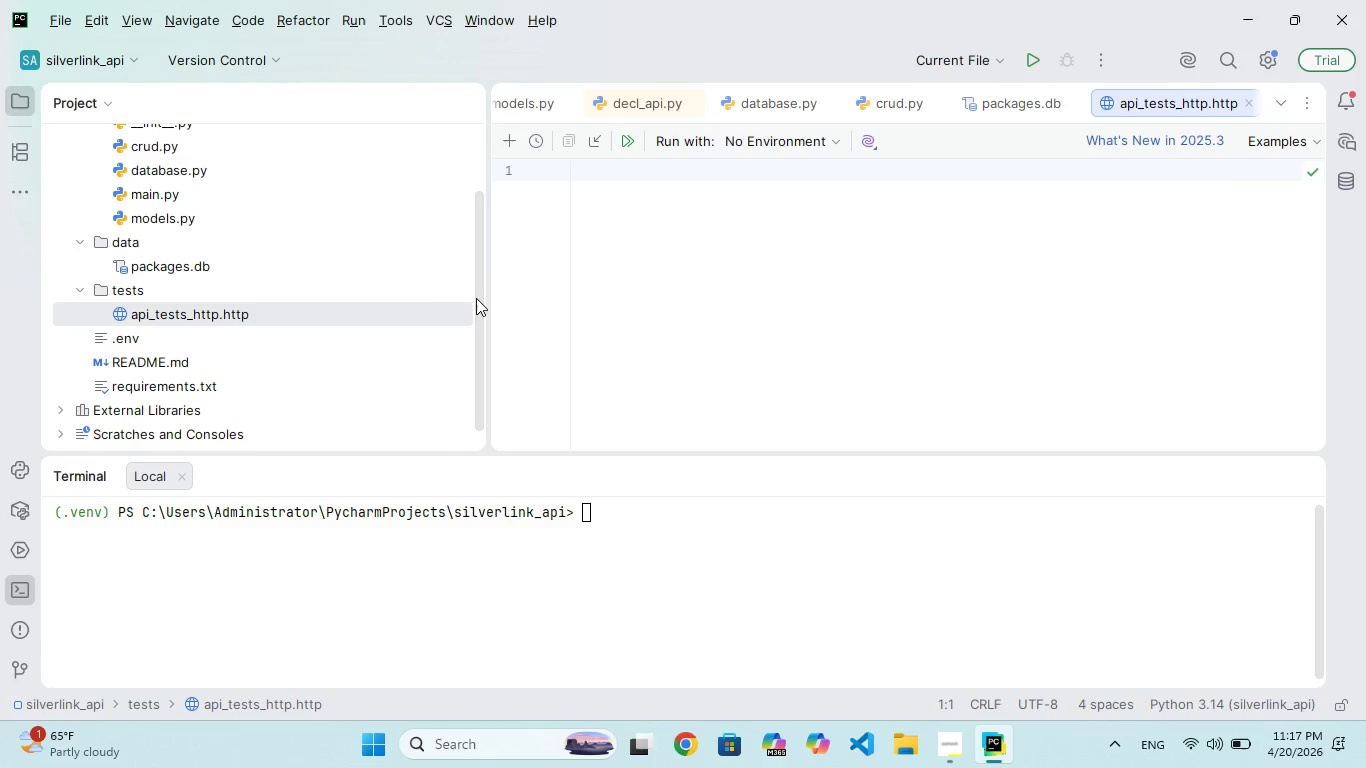 
left_click([344, 308])
 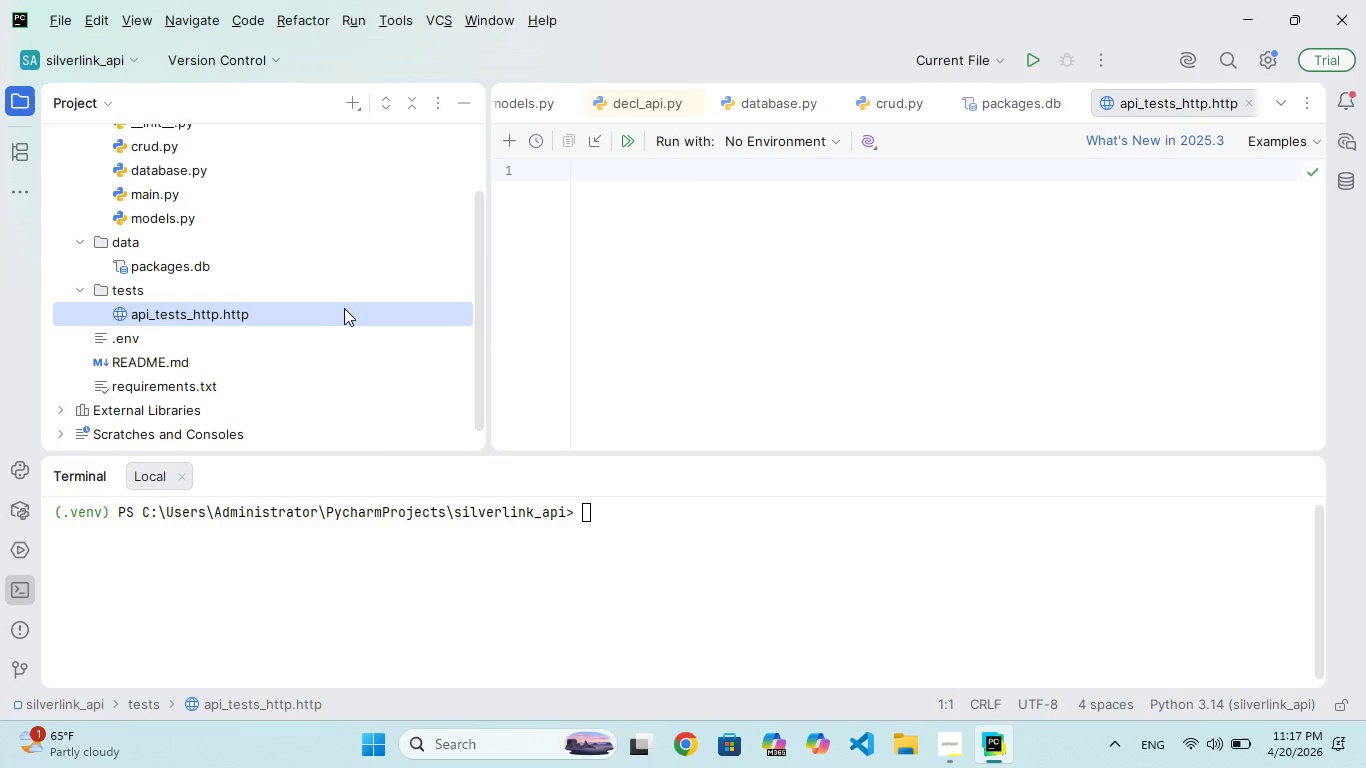 
right_click([344, 308])
 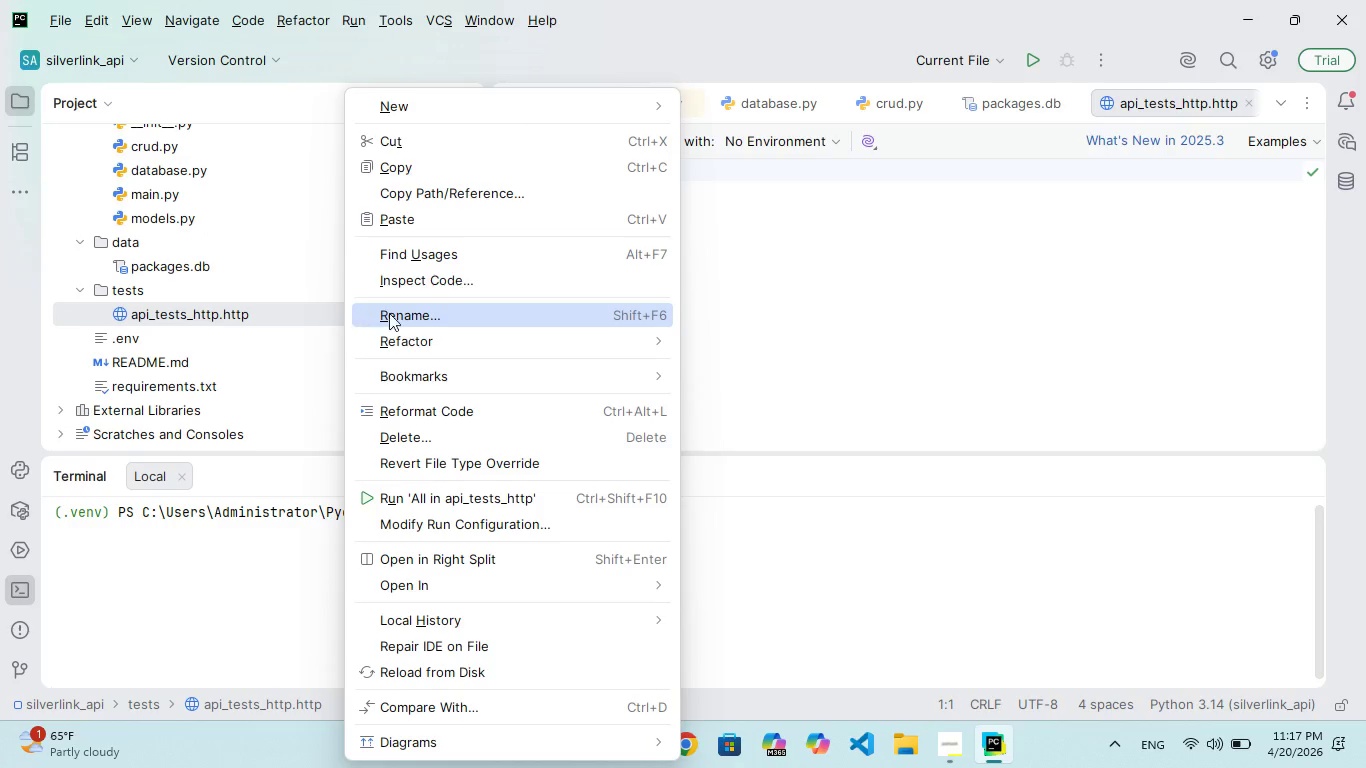 
left_click([420, 312])
 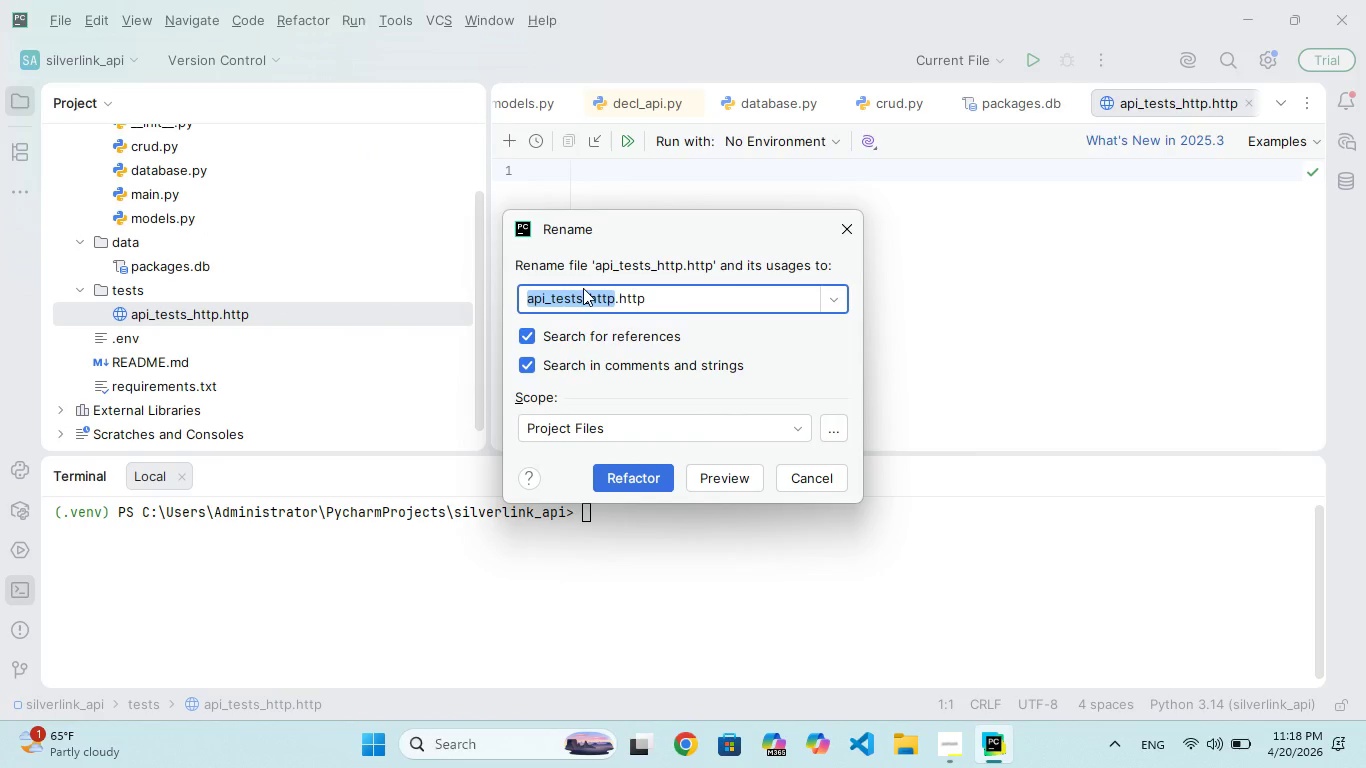 
key(ArrowRight)
 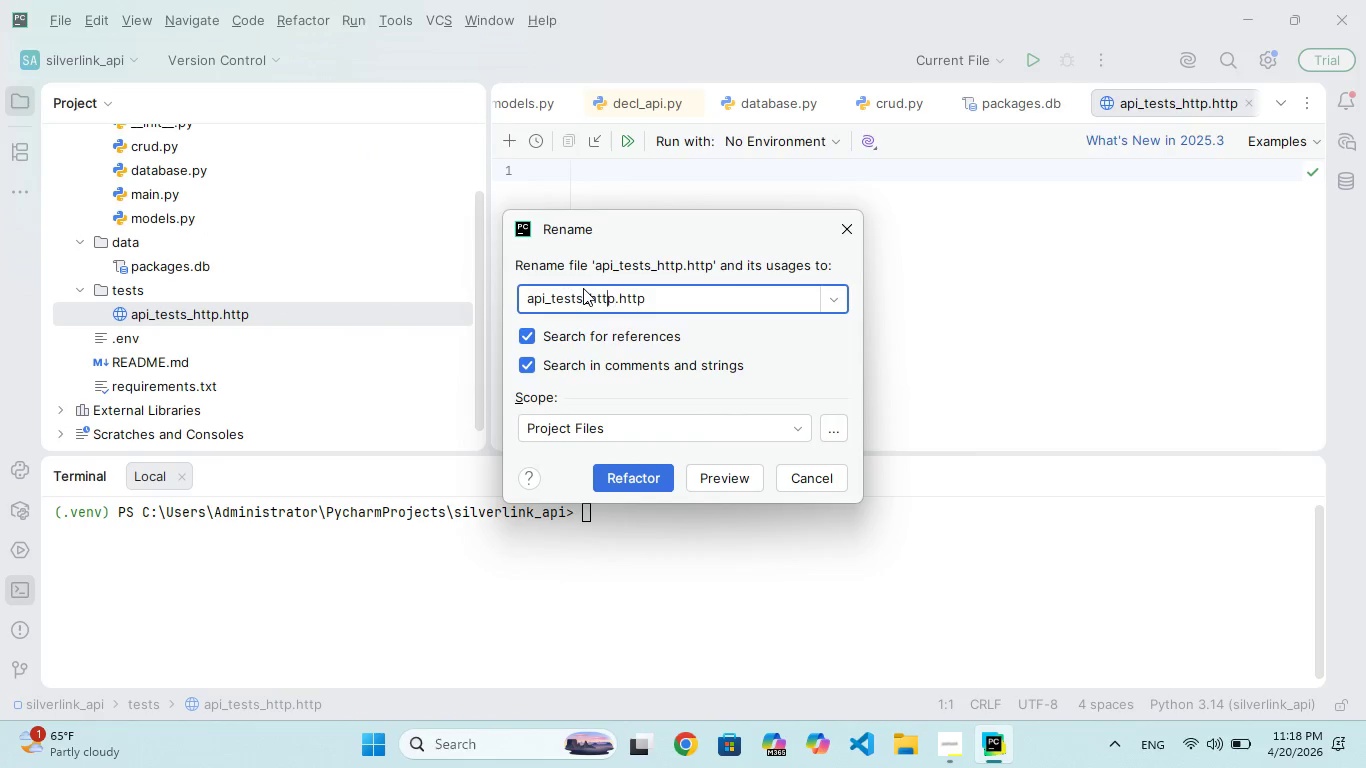 
key(ArrowLeft)
 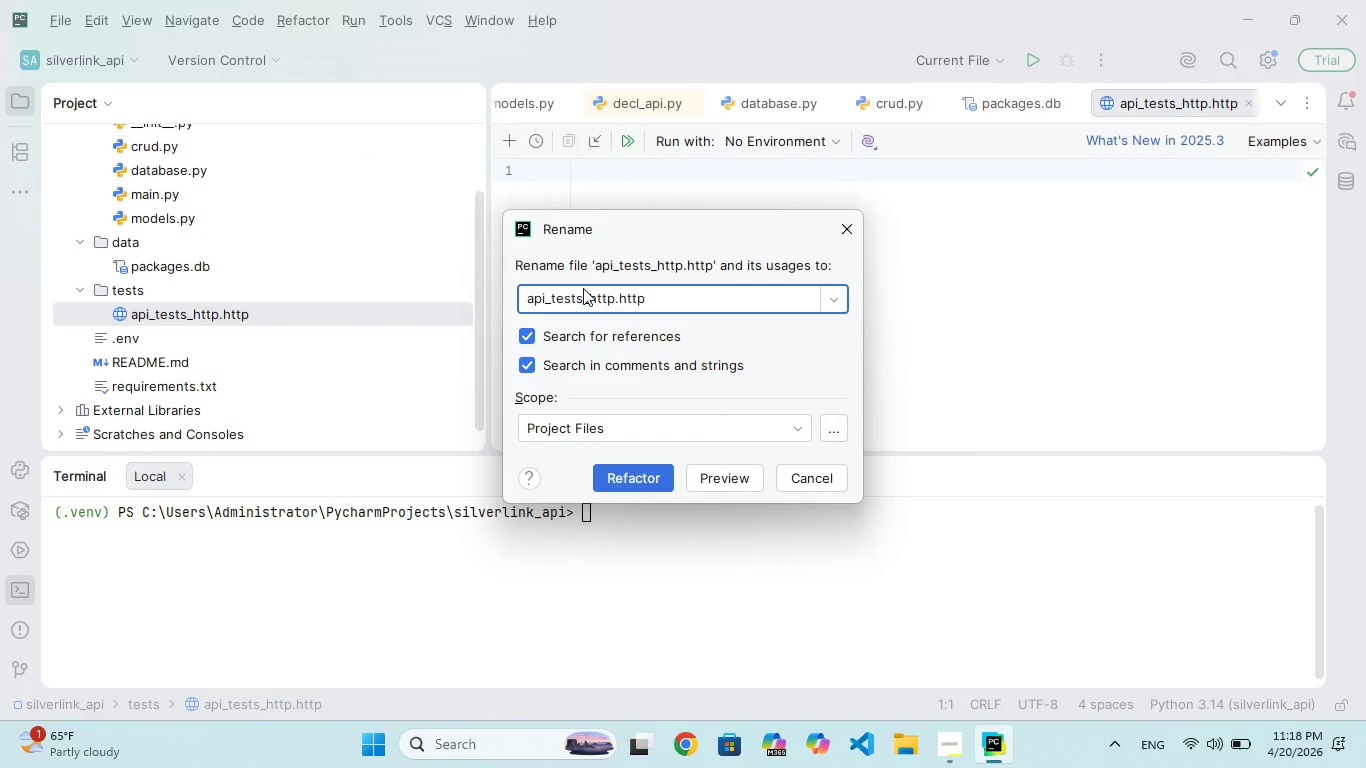 
key(ArrowRight)
 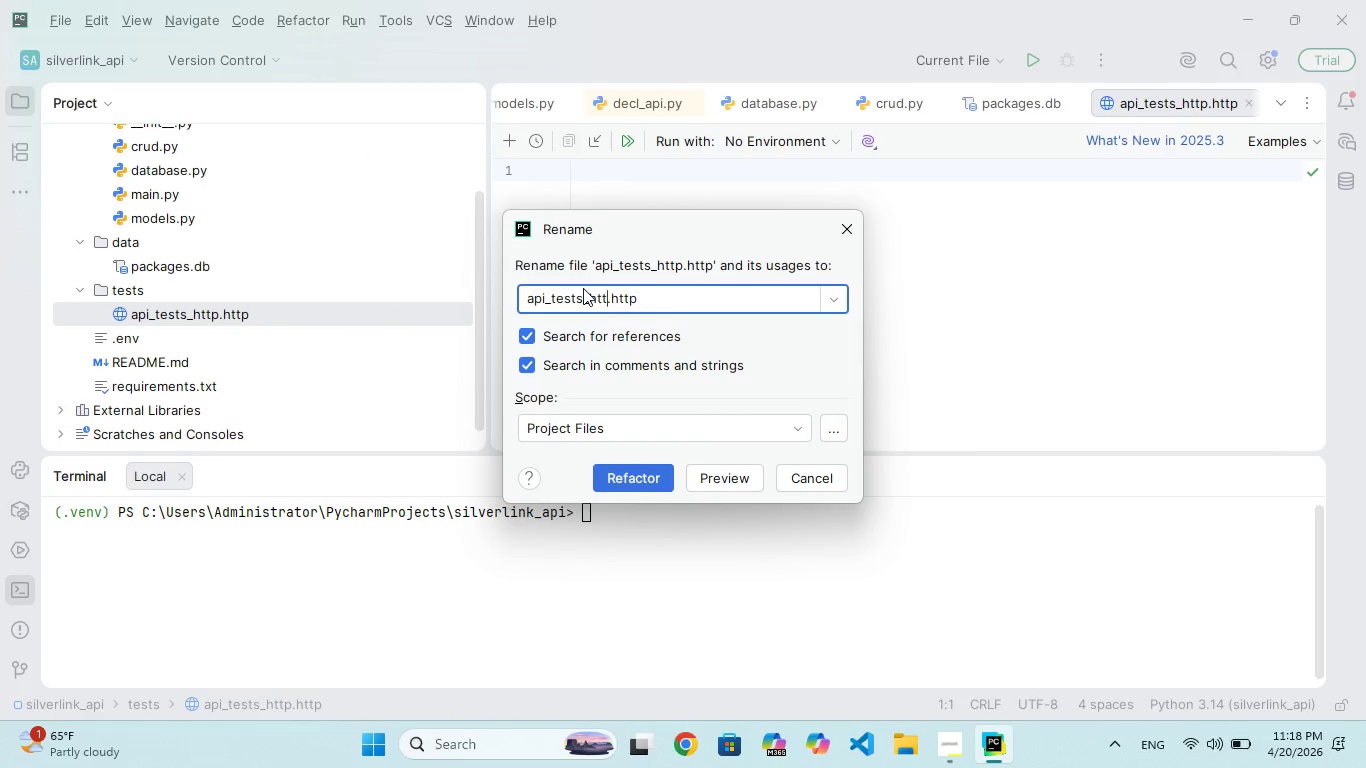 
key(Backspace)
 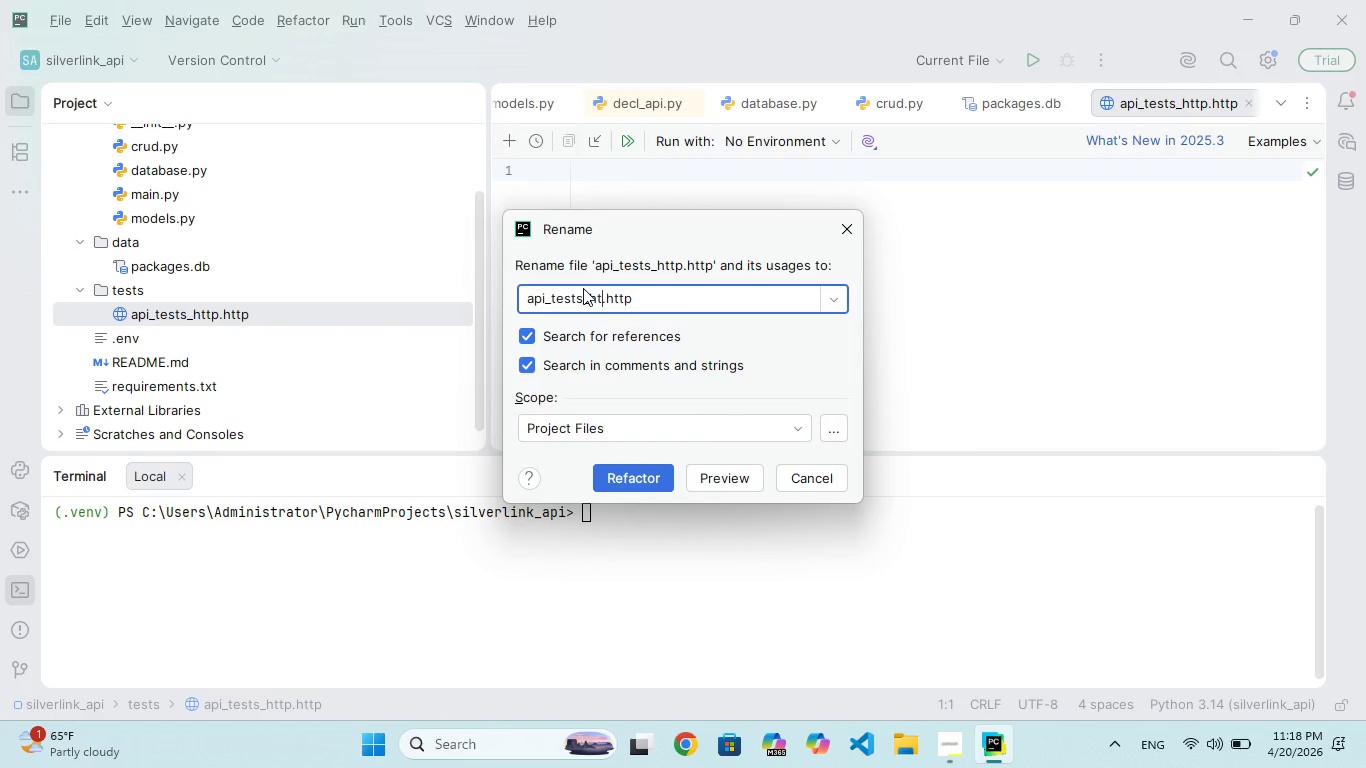 
key(Backspace)
 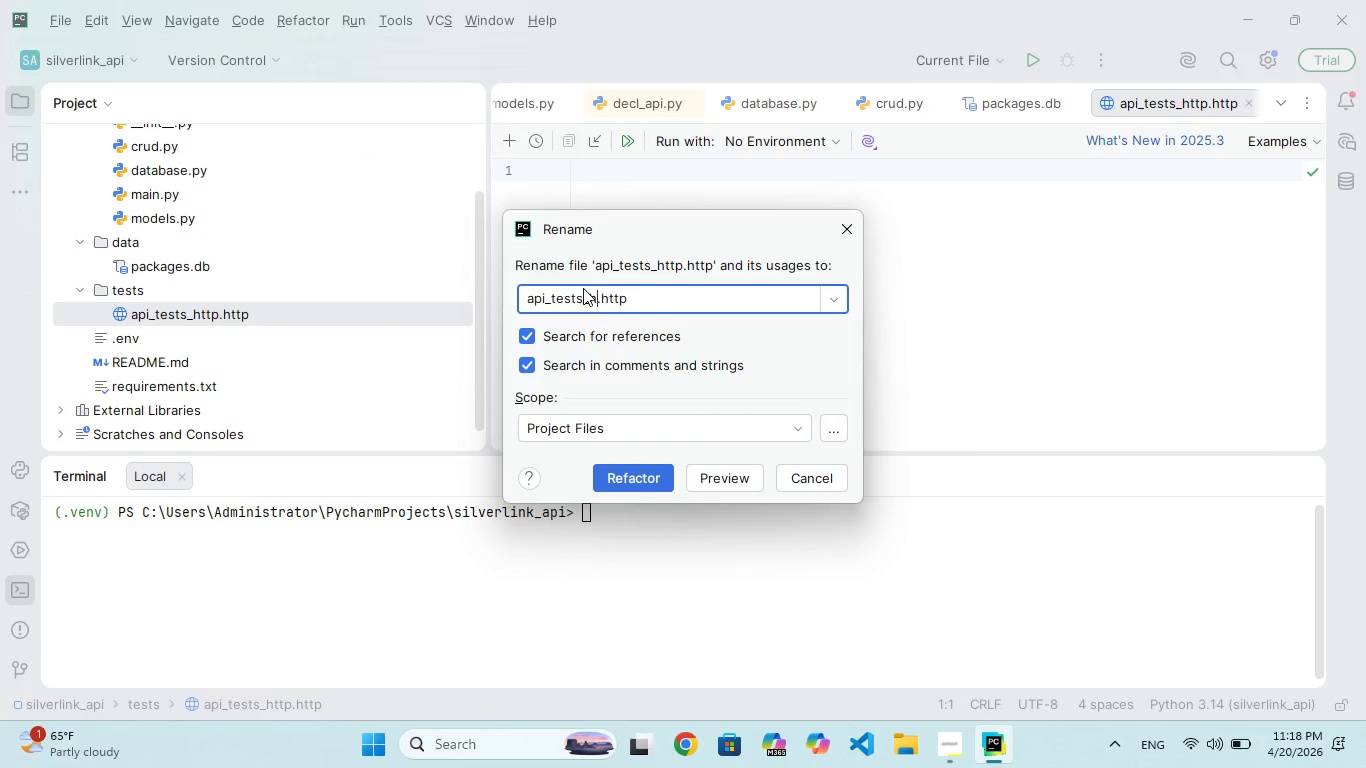 
key(Backspace)
 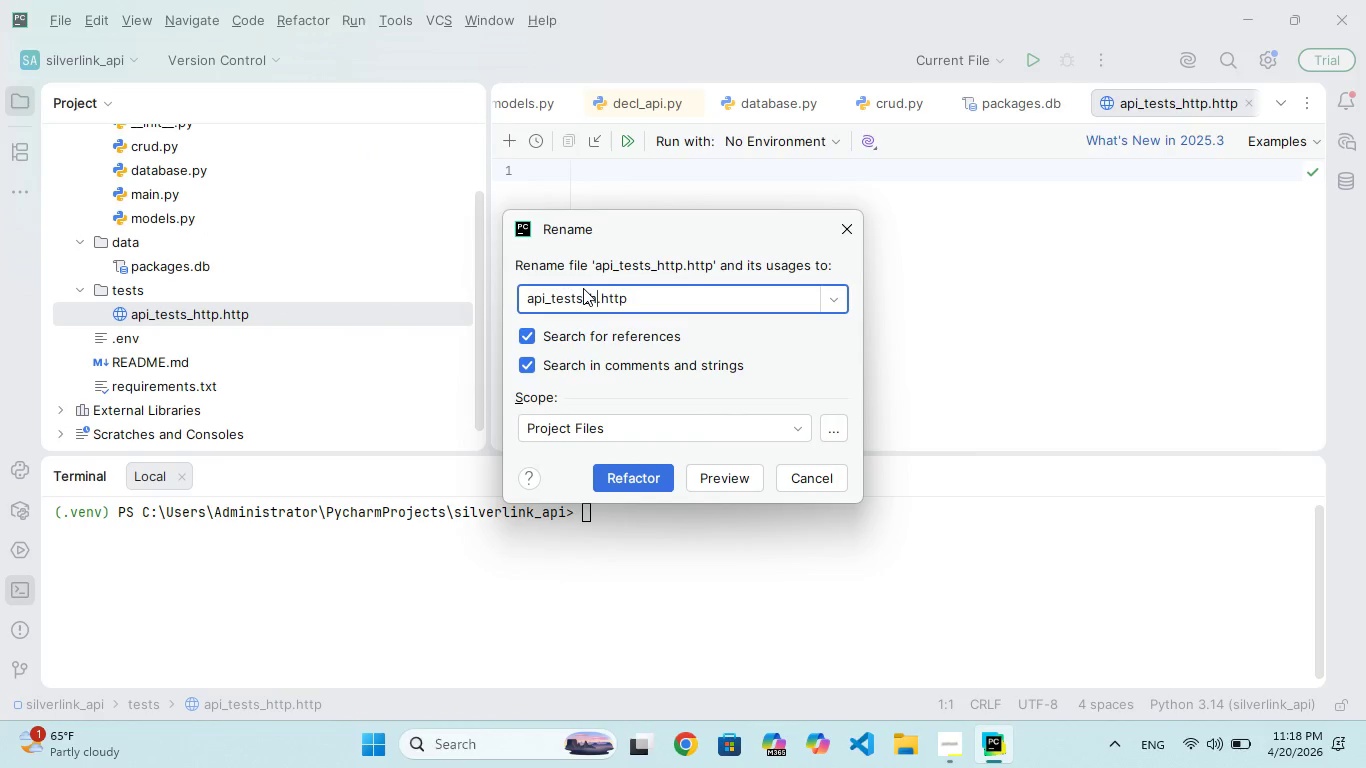 
key(Backspace)
 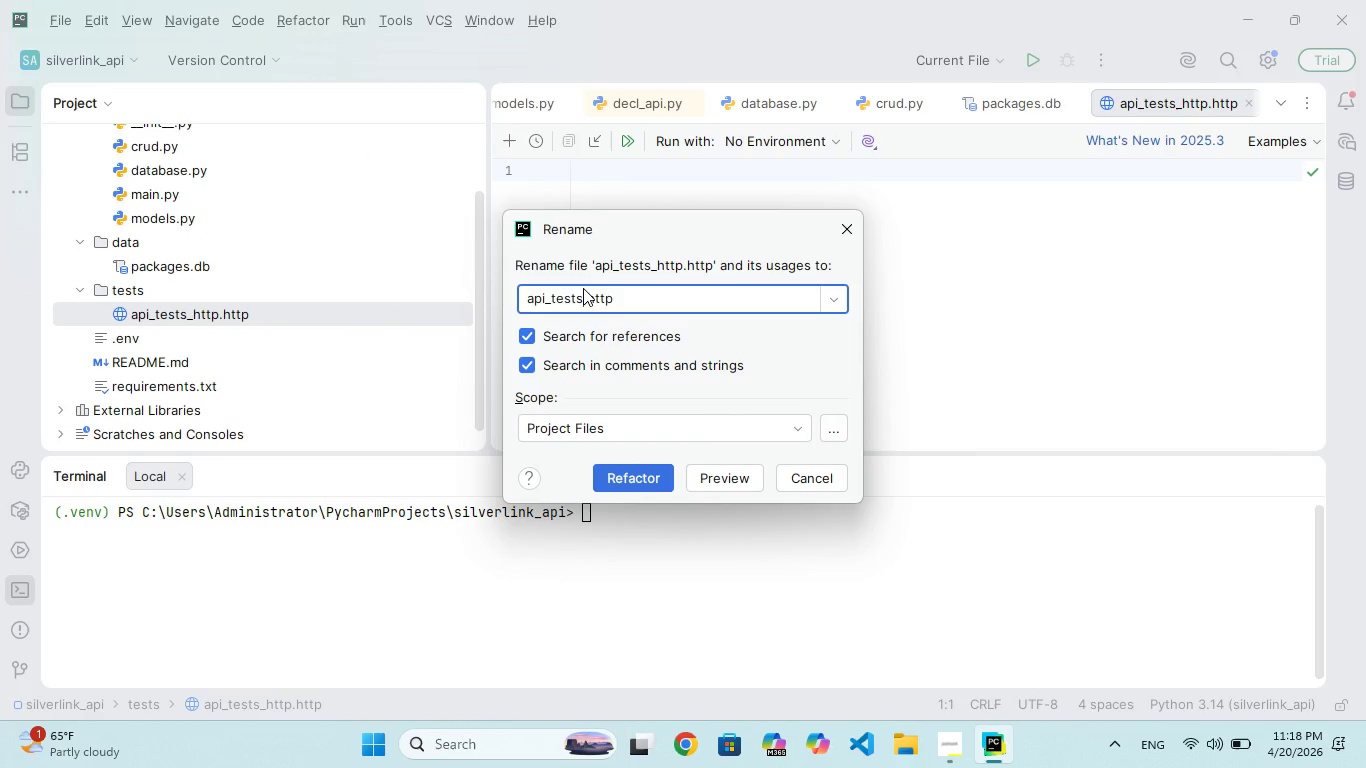 
key(Backspace)
 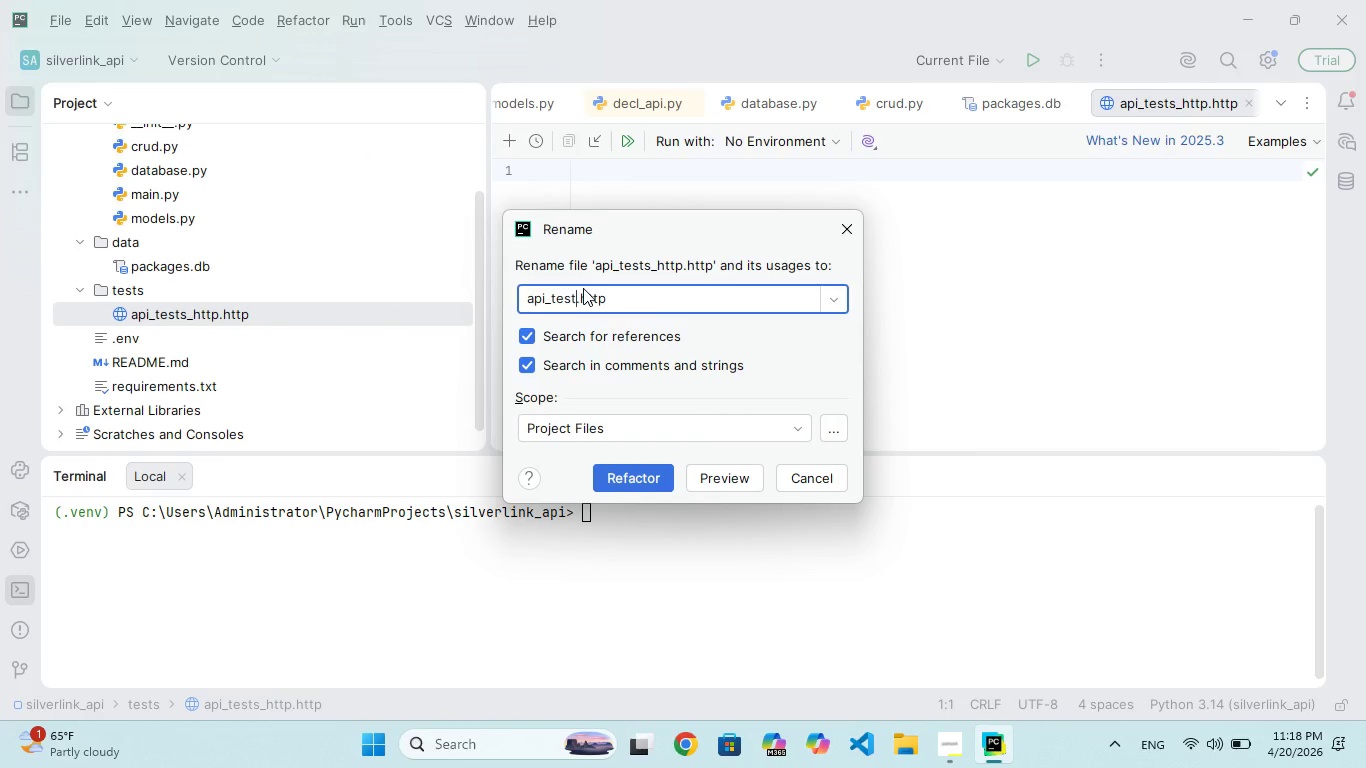 
key(Backspace)
 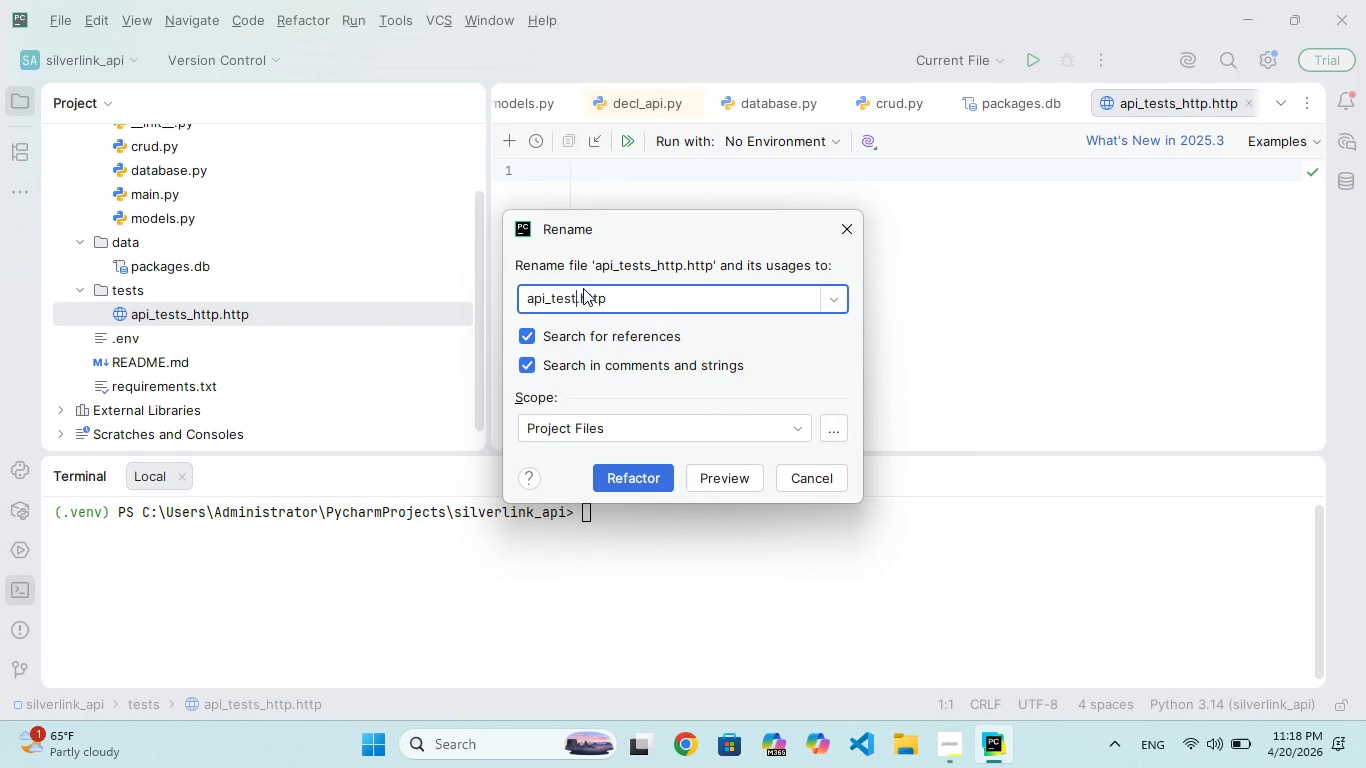 
key(S)
 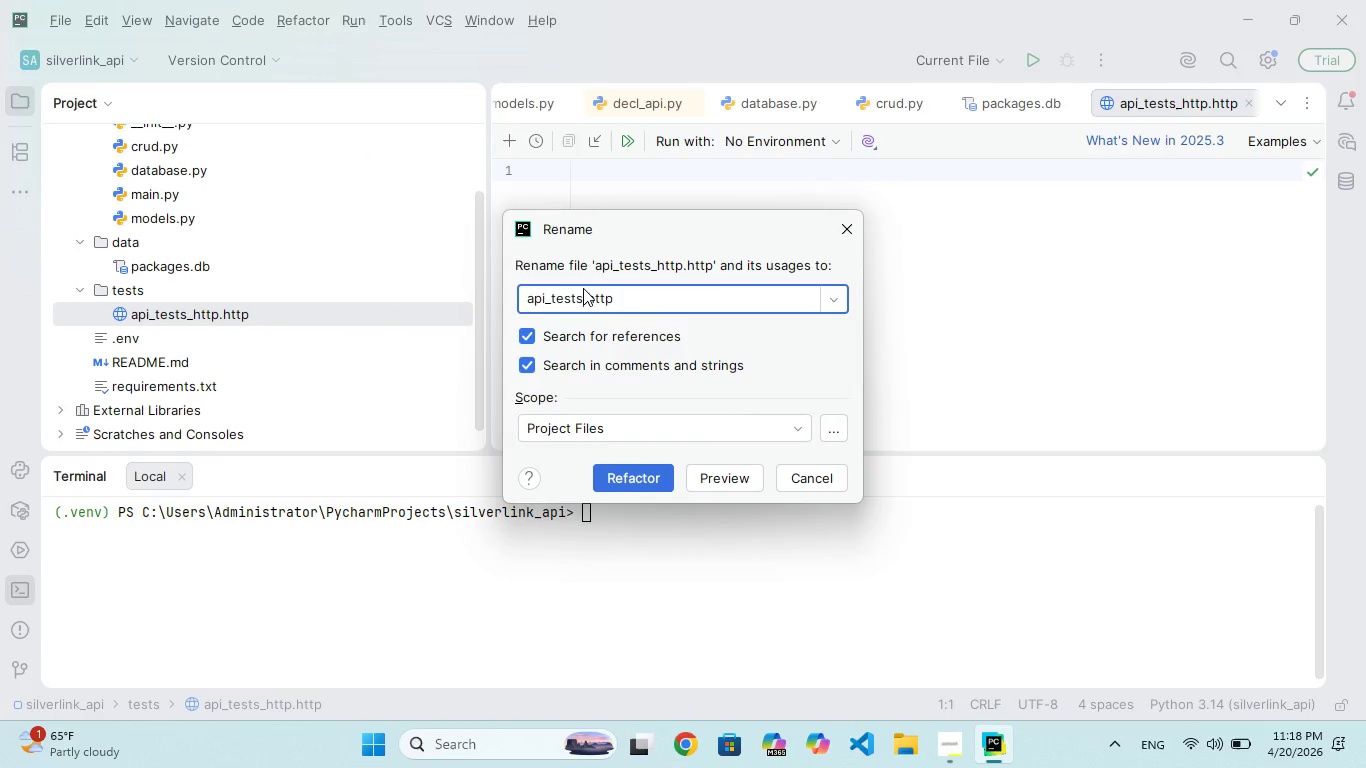 
key(Enter)
 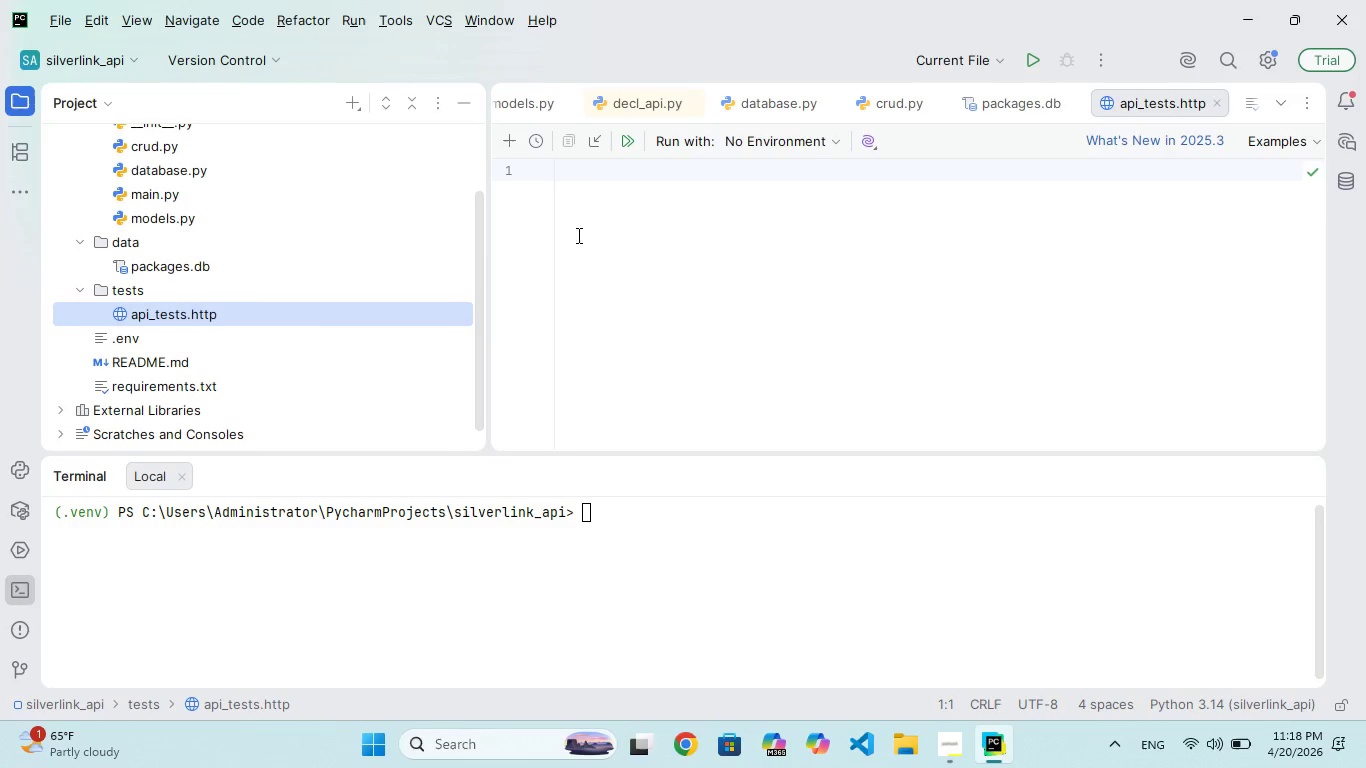 
left_click([589, 178])
 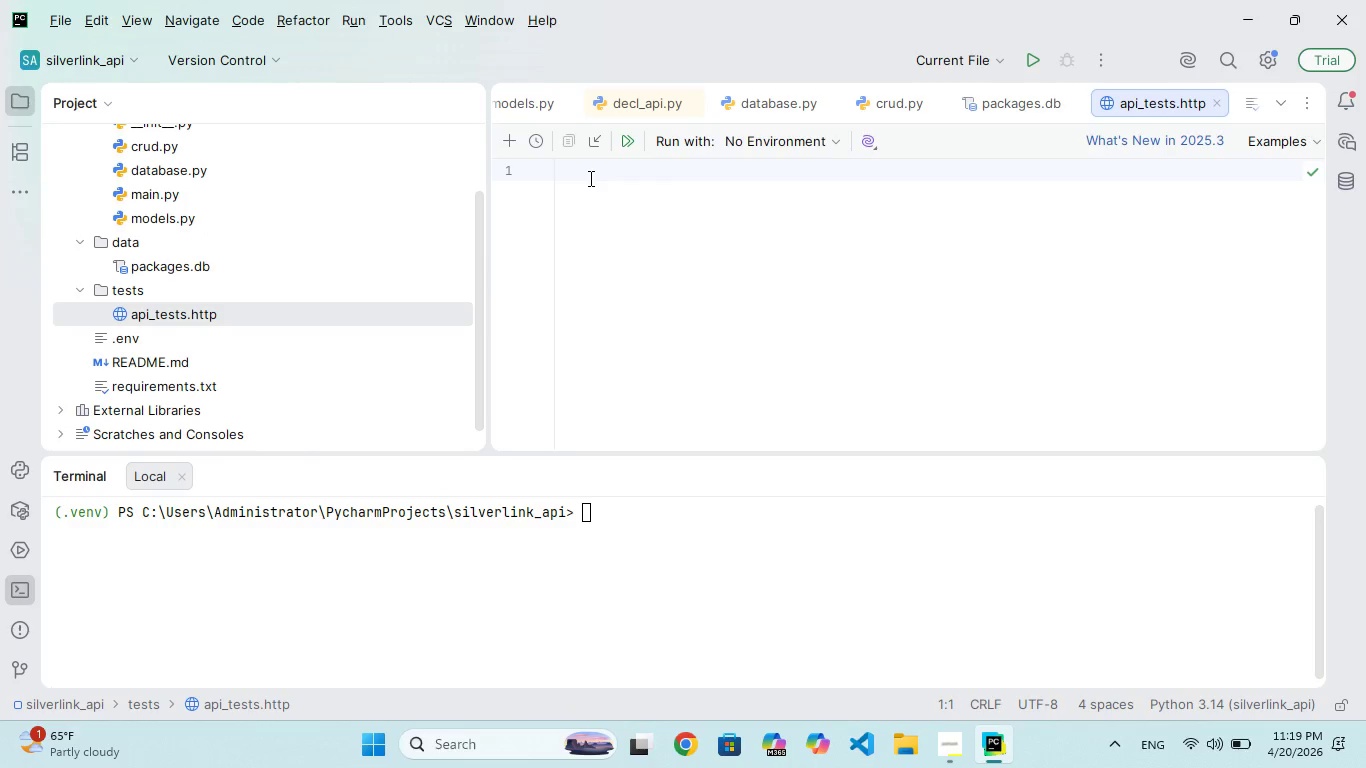 
wait(78.28)
 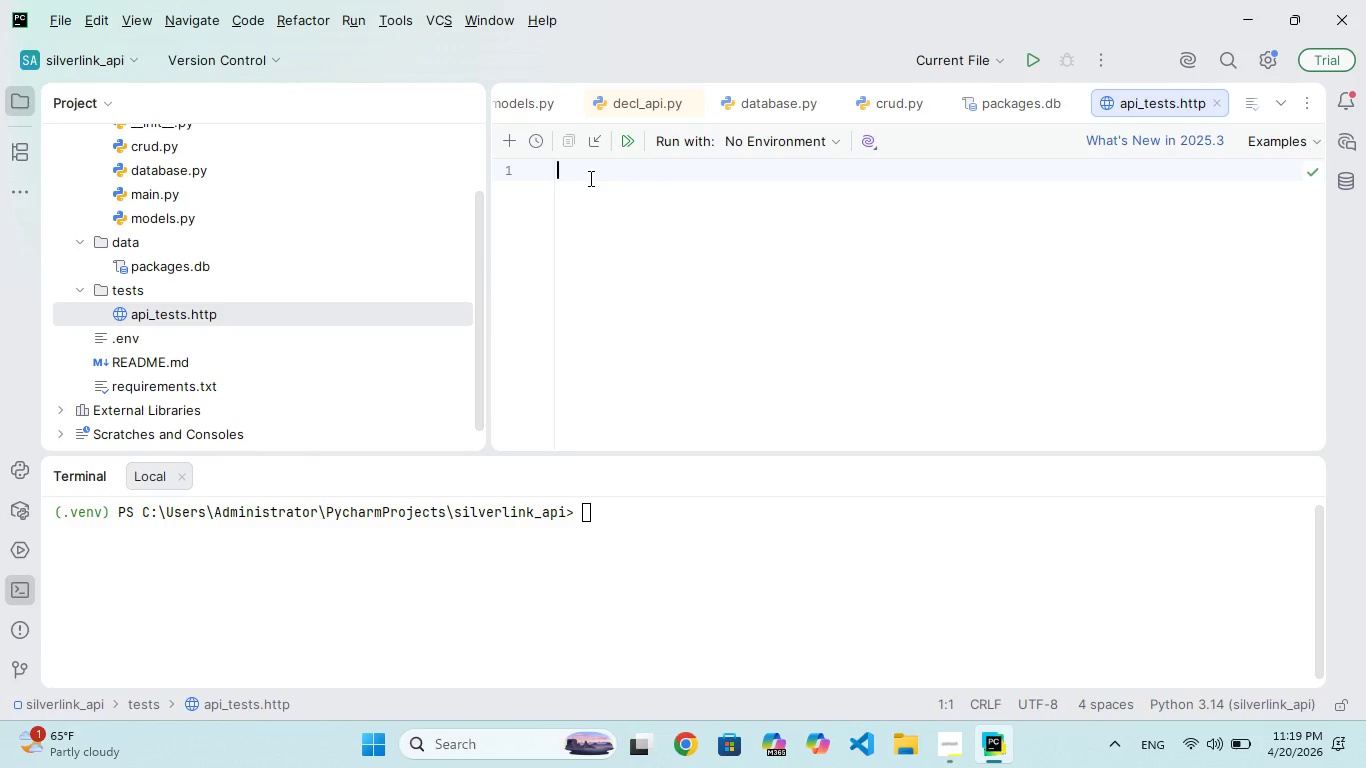 
type(### Get all Packahes)
key(Backspace)
key(Backspace)
key(Backspace)
type(ges)
 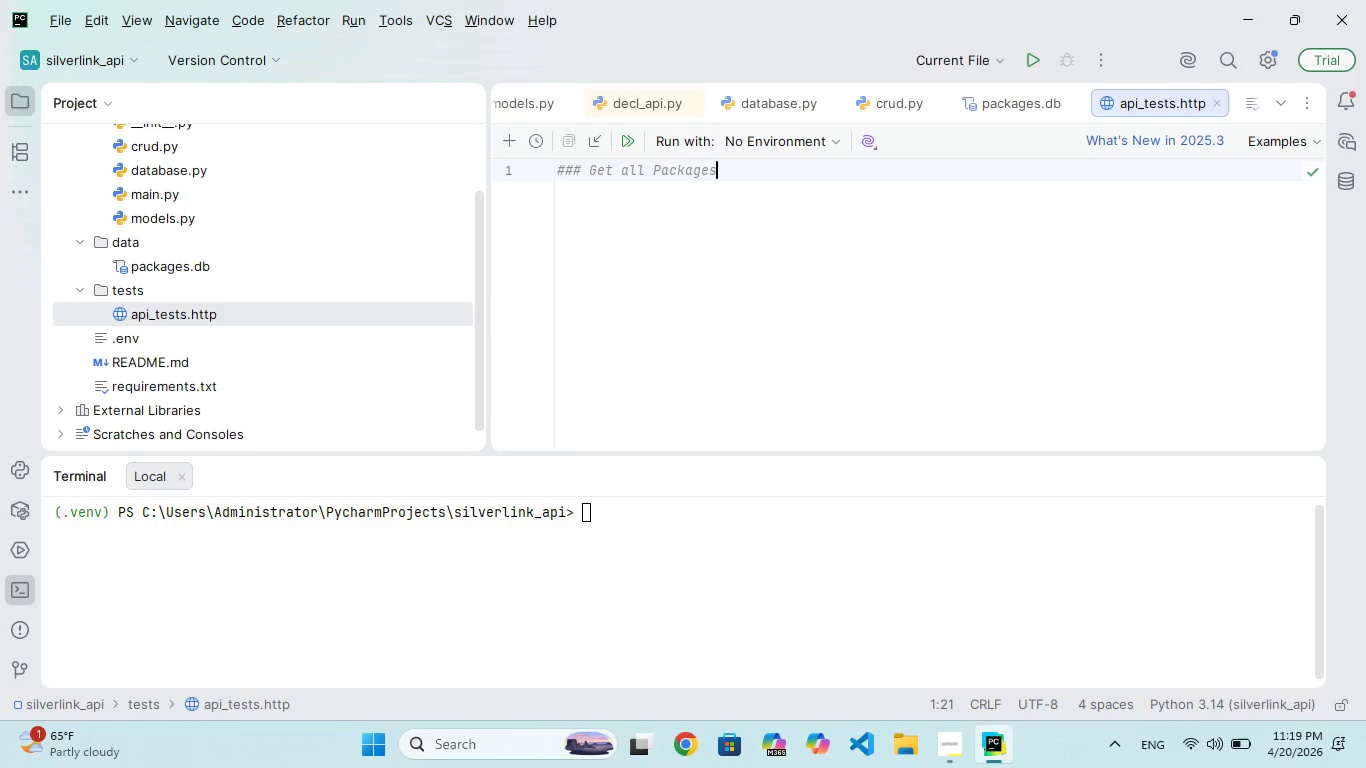 
key(Enter)
 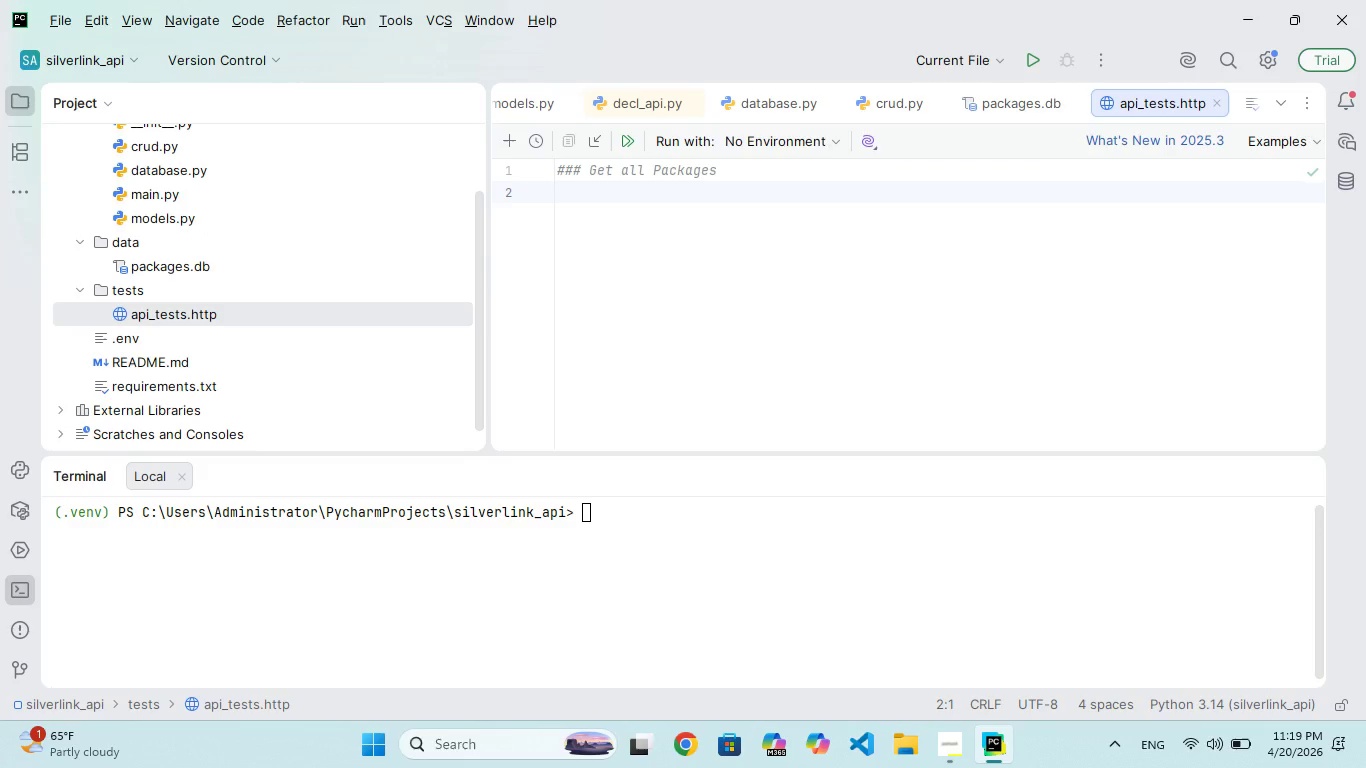 
type(GET http)
 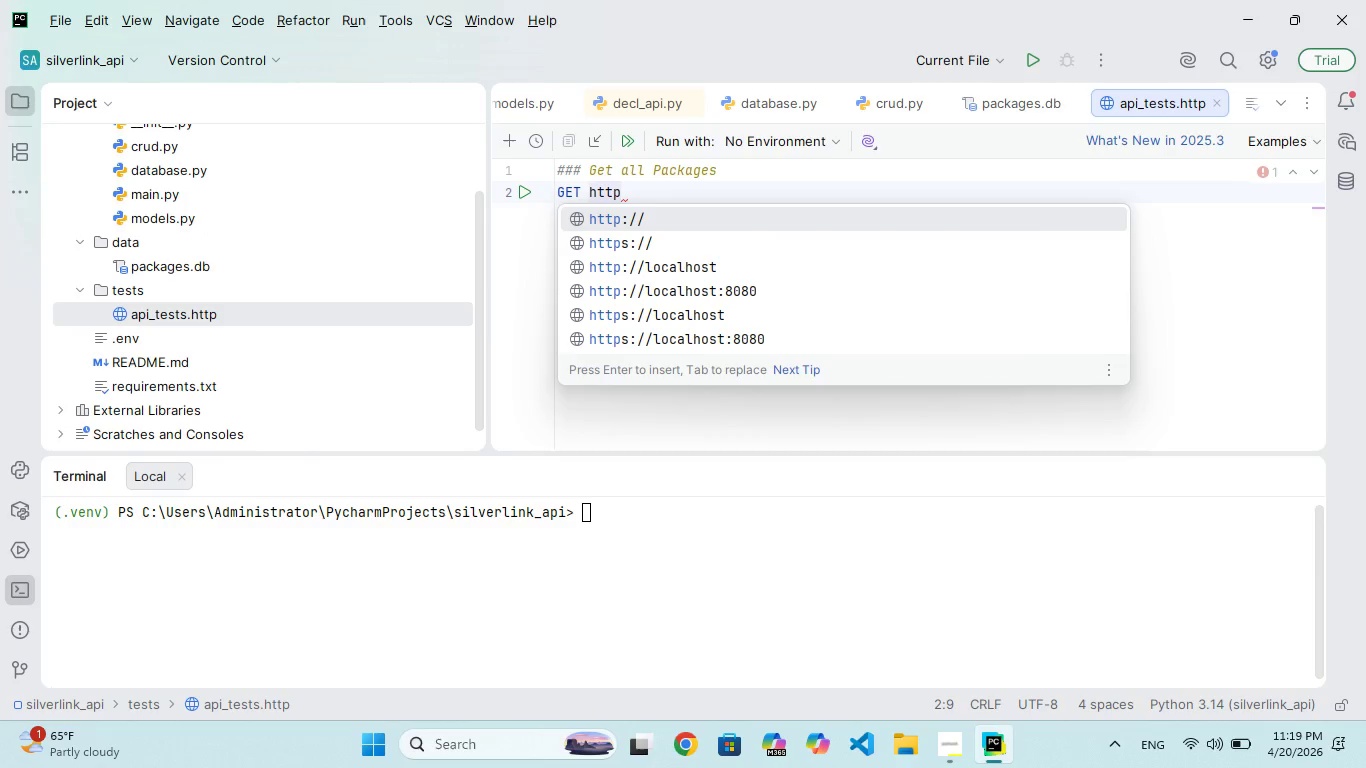 
key(Enter)
 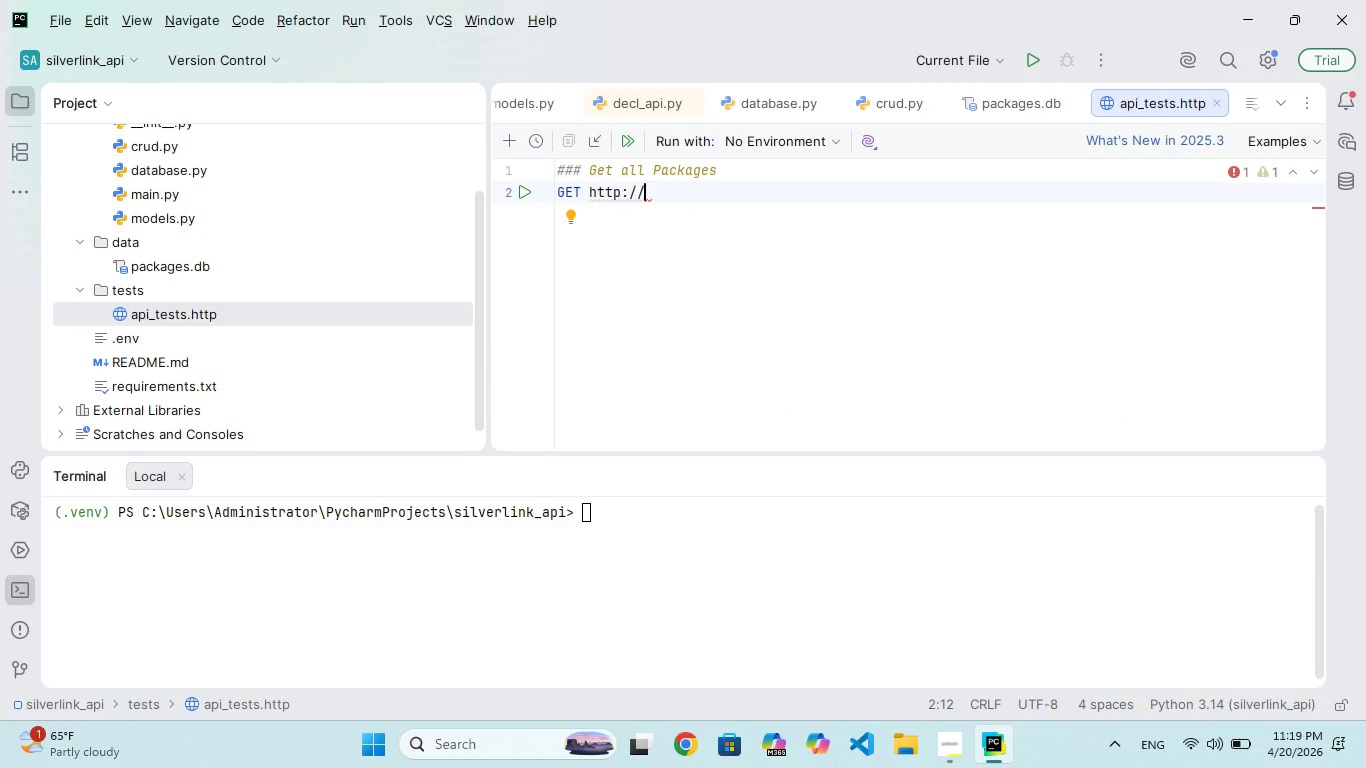 
type(172.0.0.1:8000/packages)
 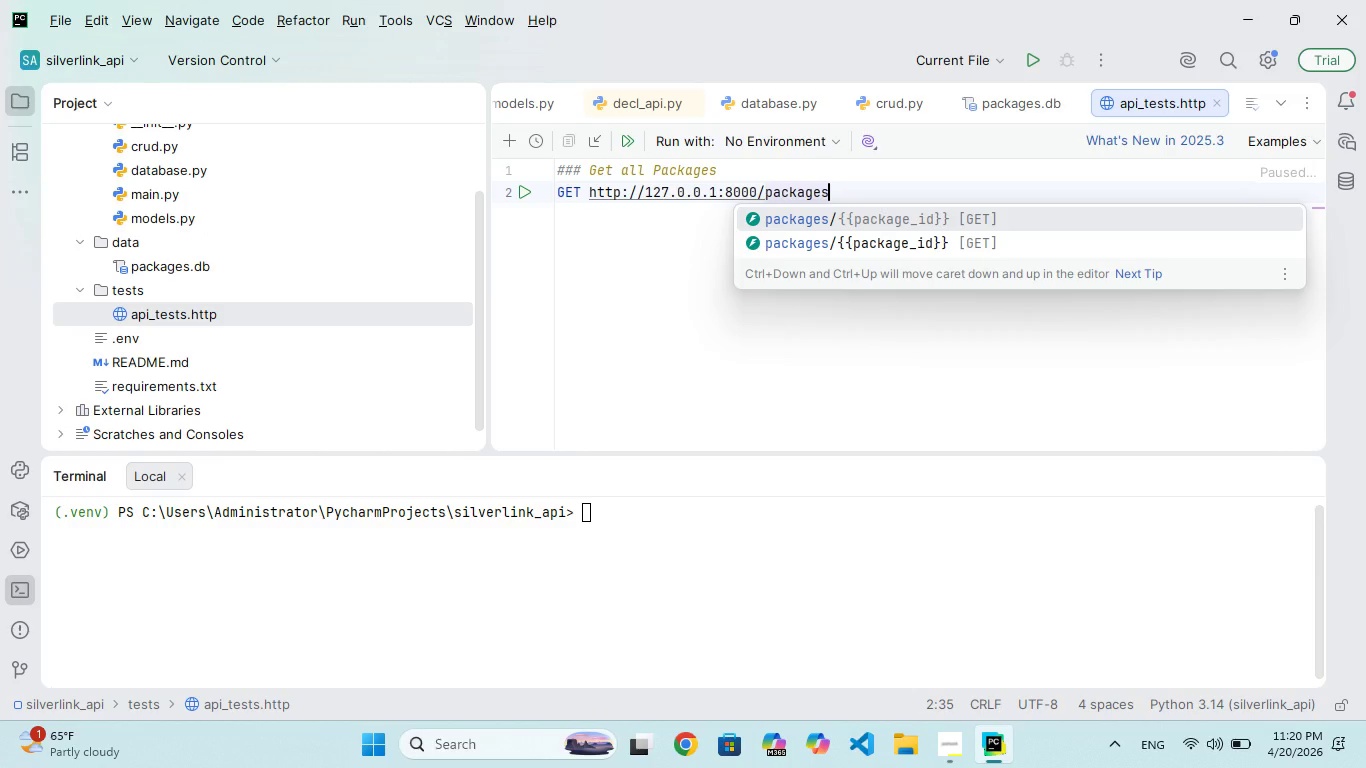 
key(Enter)
 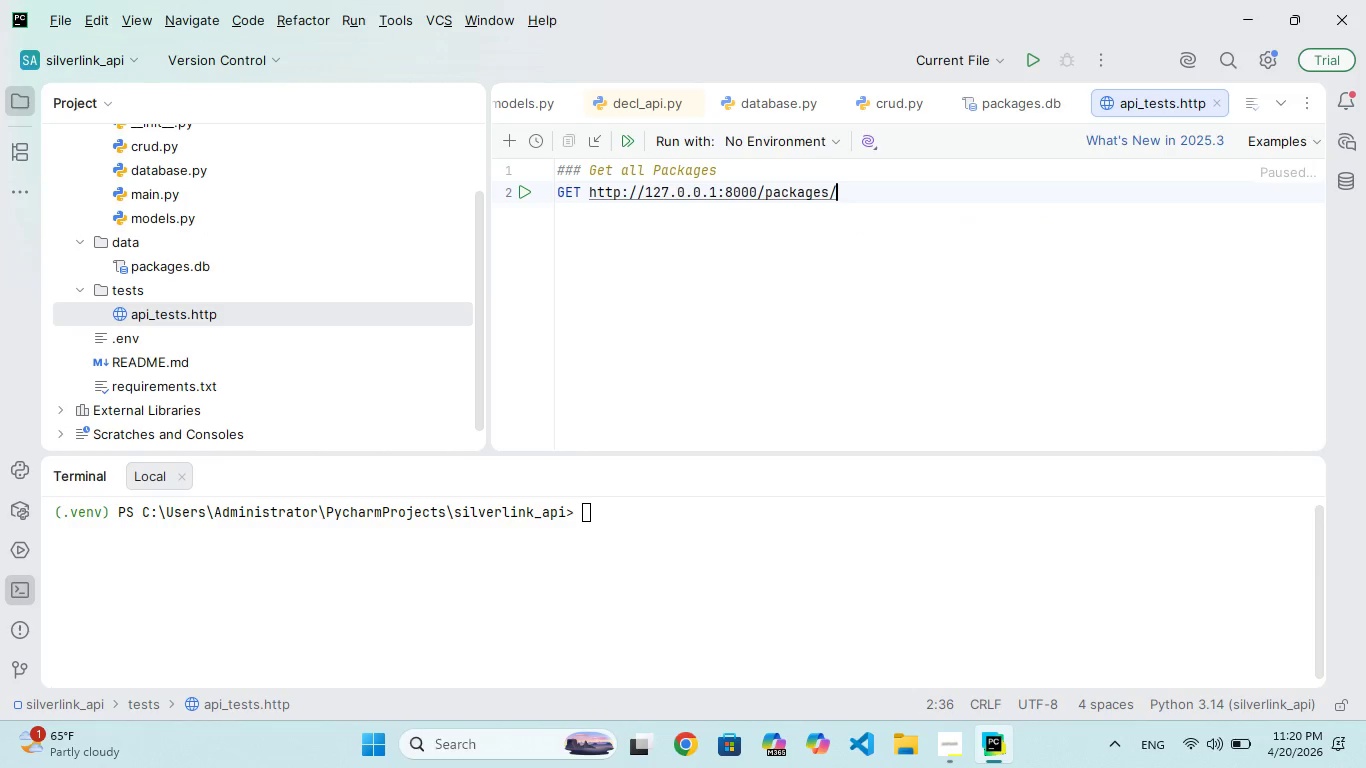 
key(Enter)
 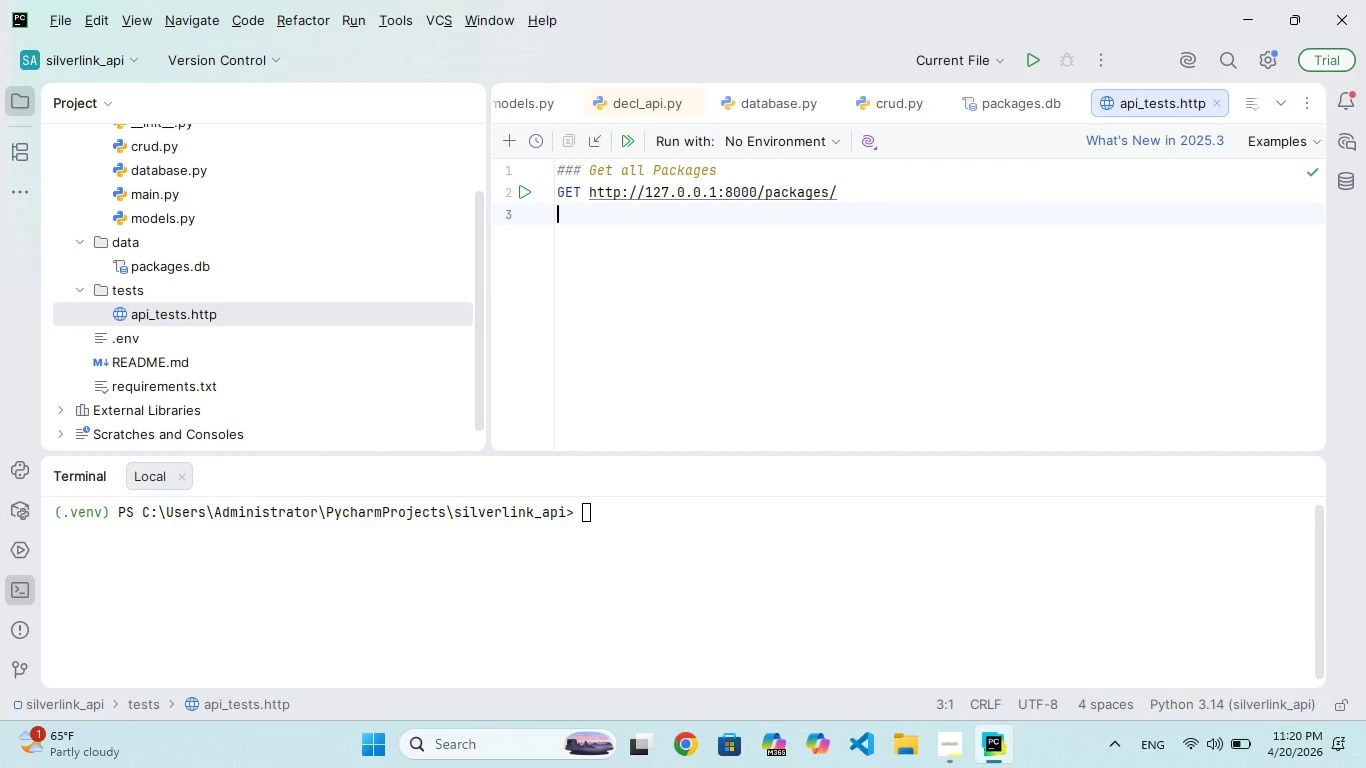 
key(Enter)
 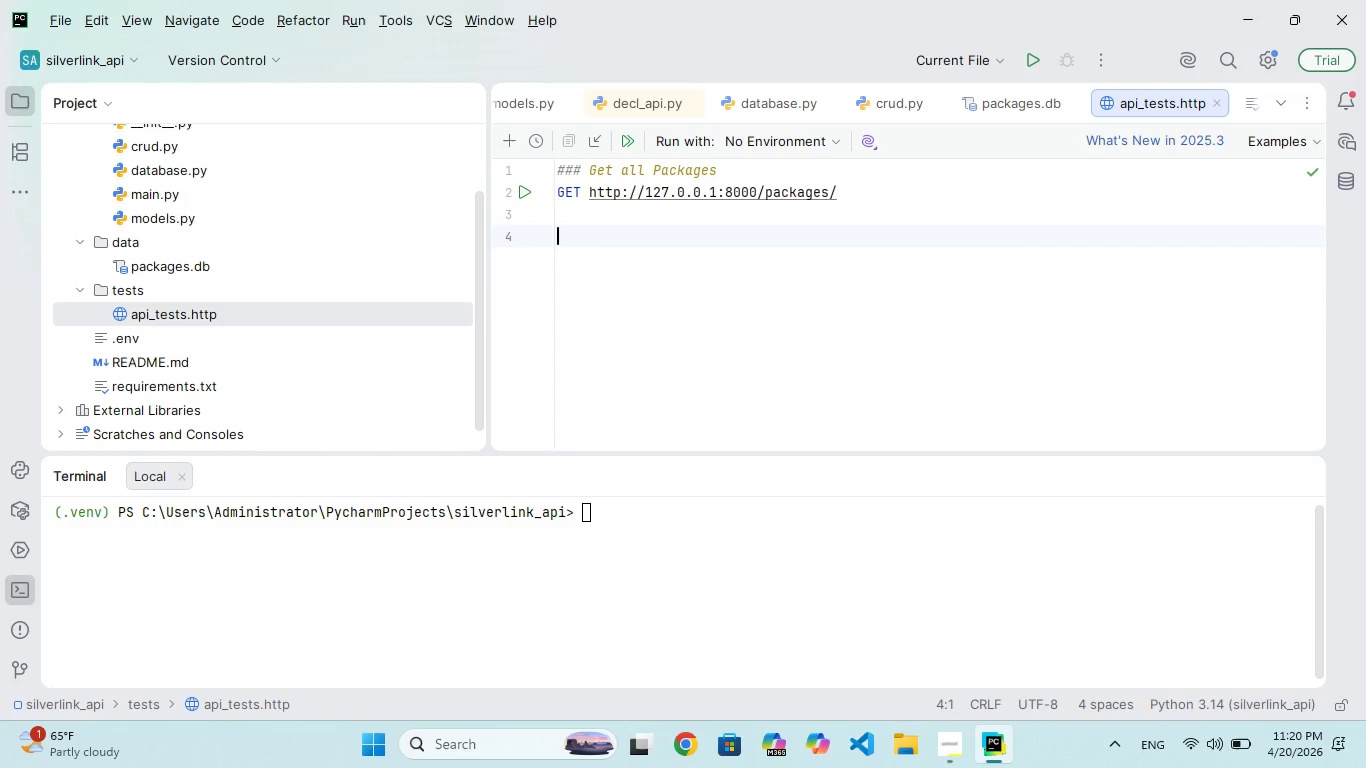 
type(### Get ingr ckage)
 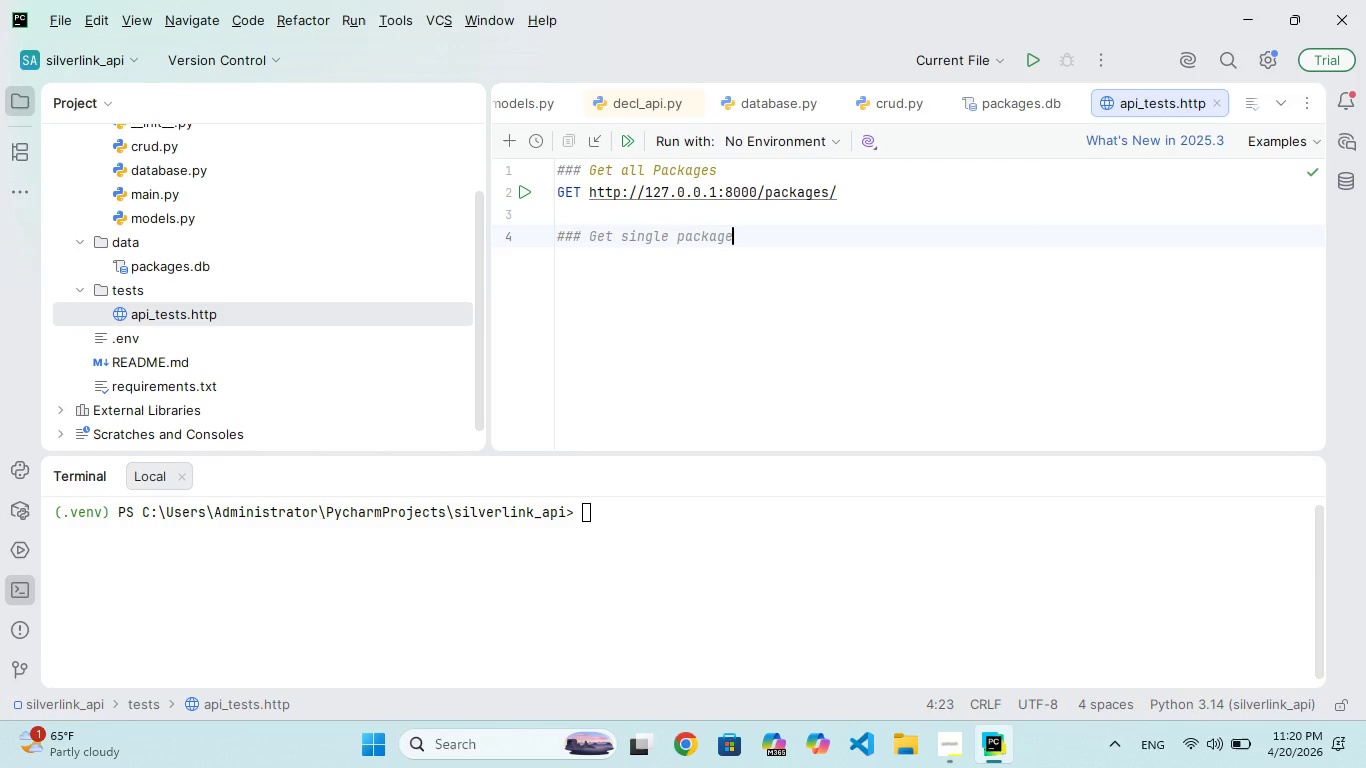 
hold_key(key=S, duration=0.31)
 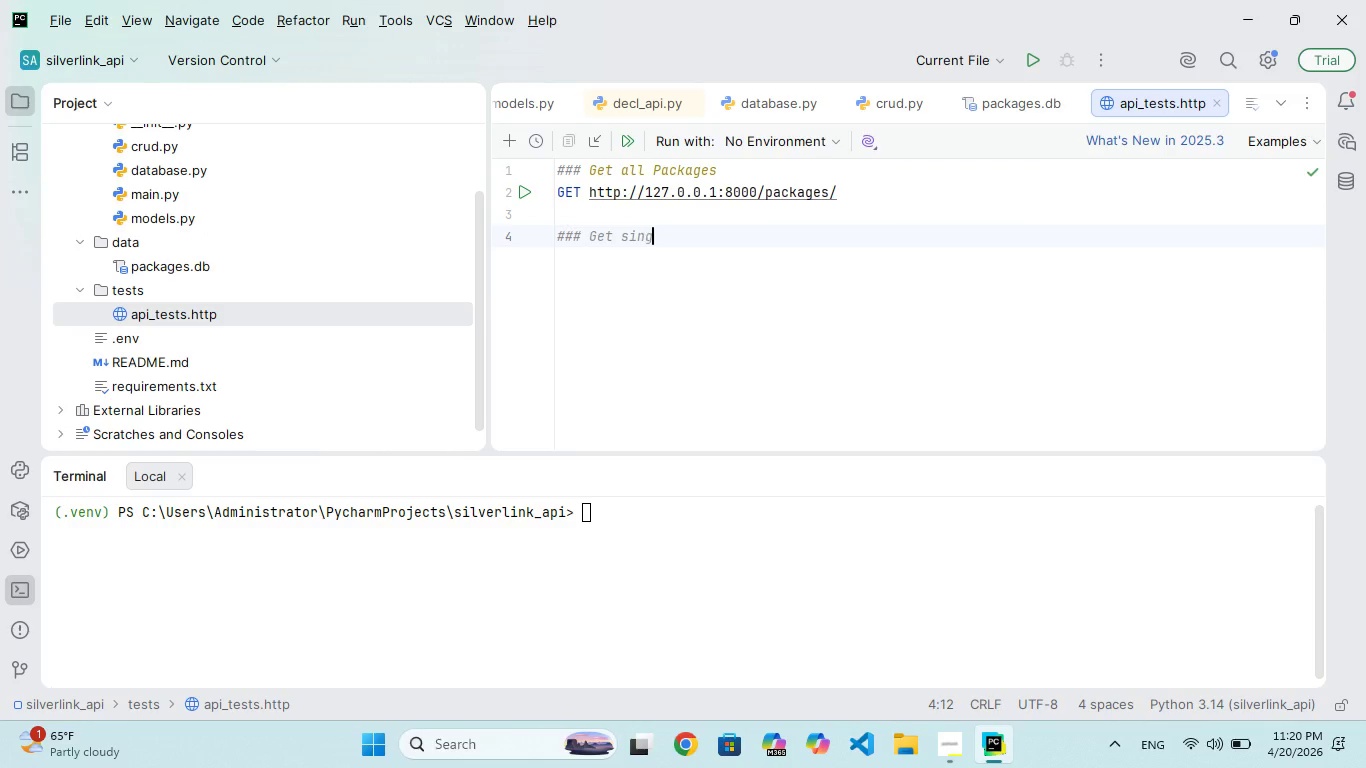 
hold_key(key=L, duration=0.38)
 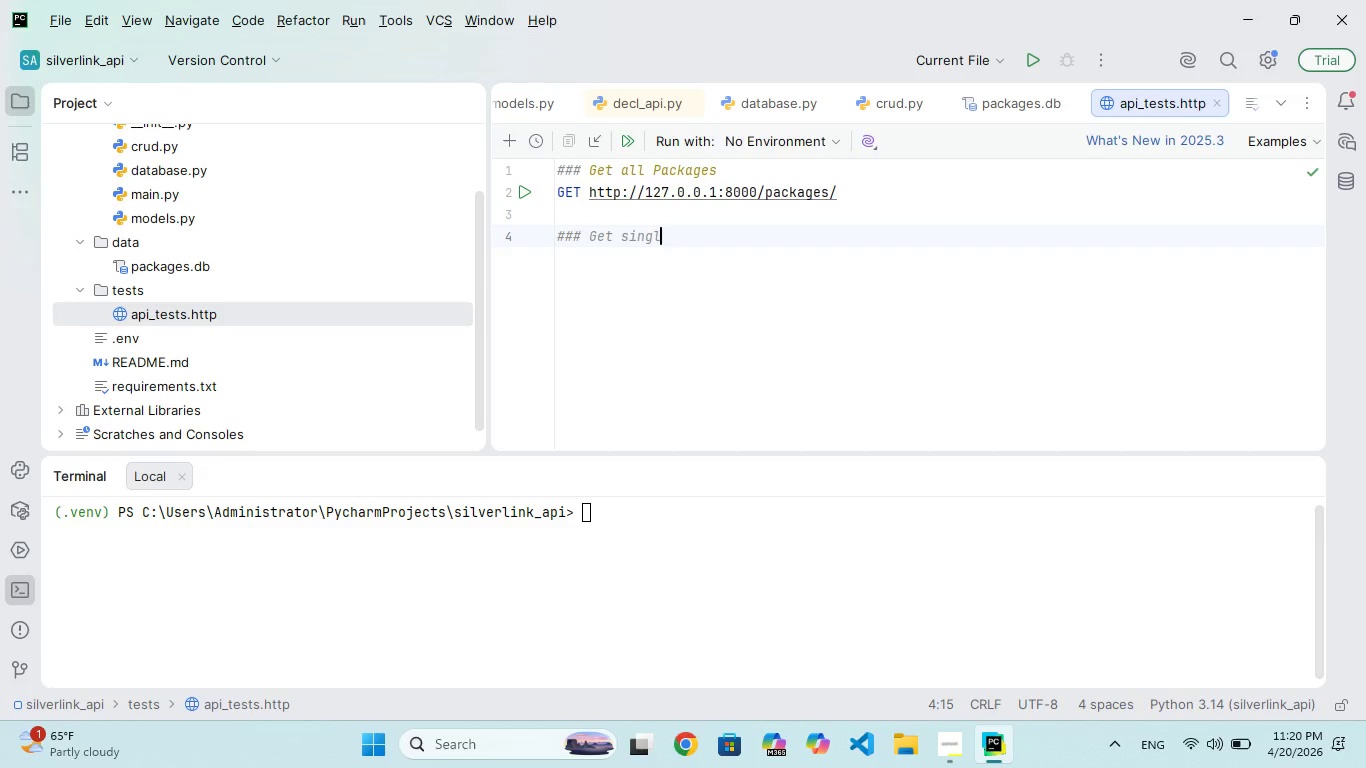 
hold_key(key=Backspace, duration=0.36)
 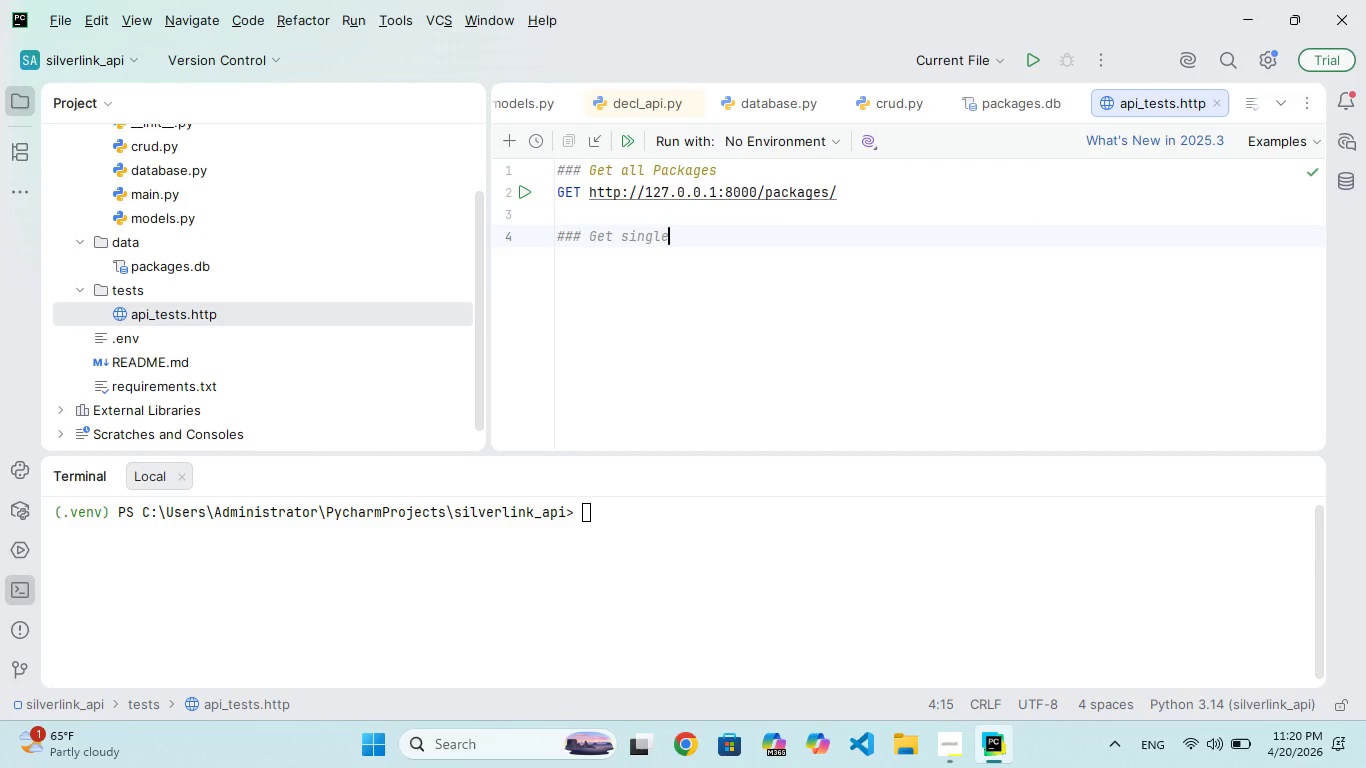 
hold_key(key=P, duration=0.31)
 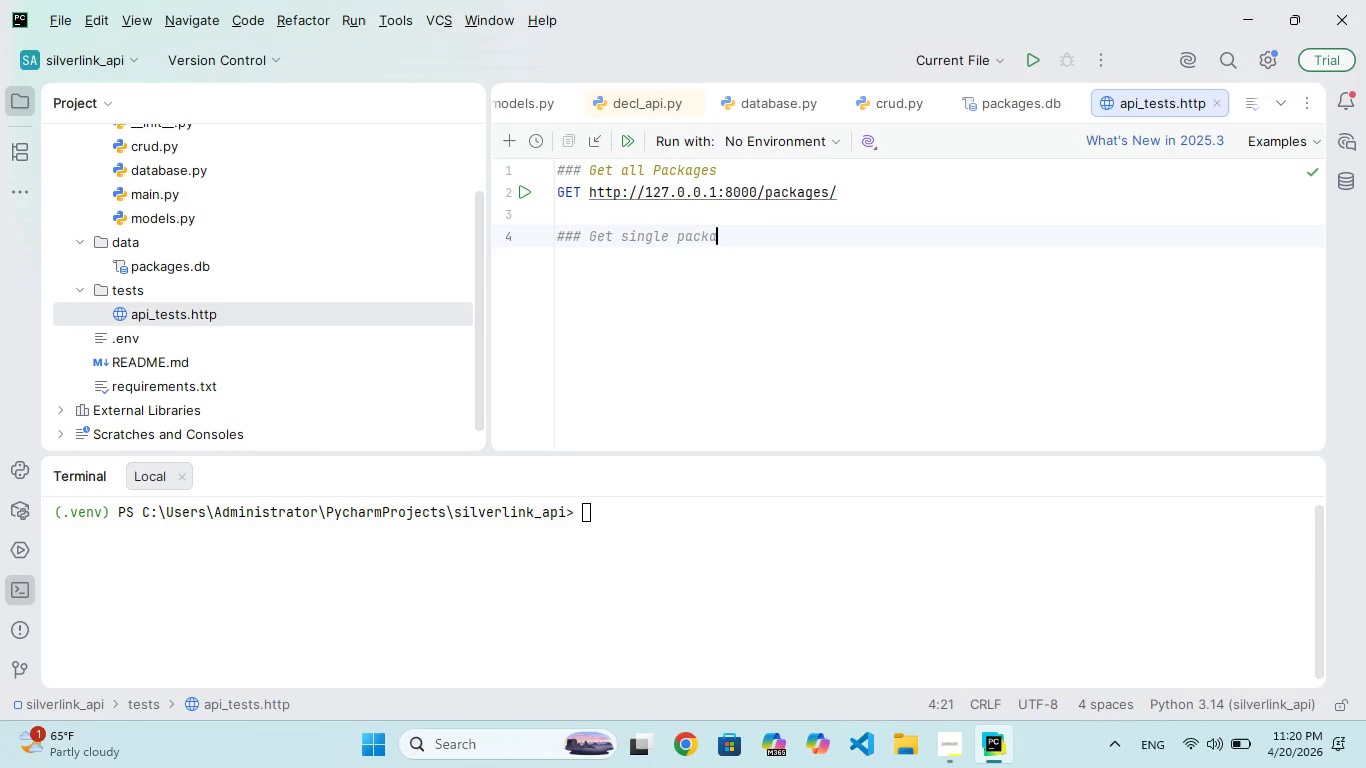 
key(Enter)
 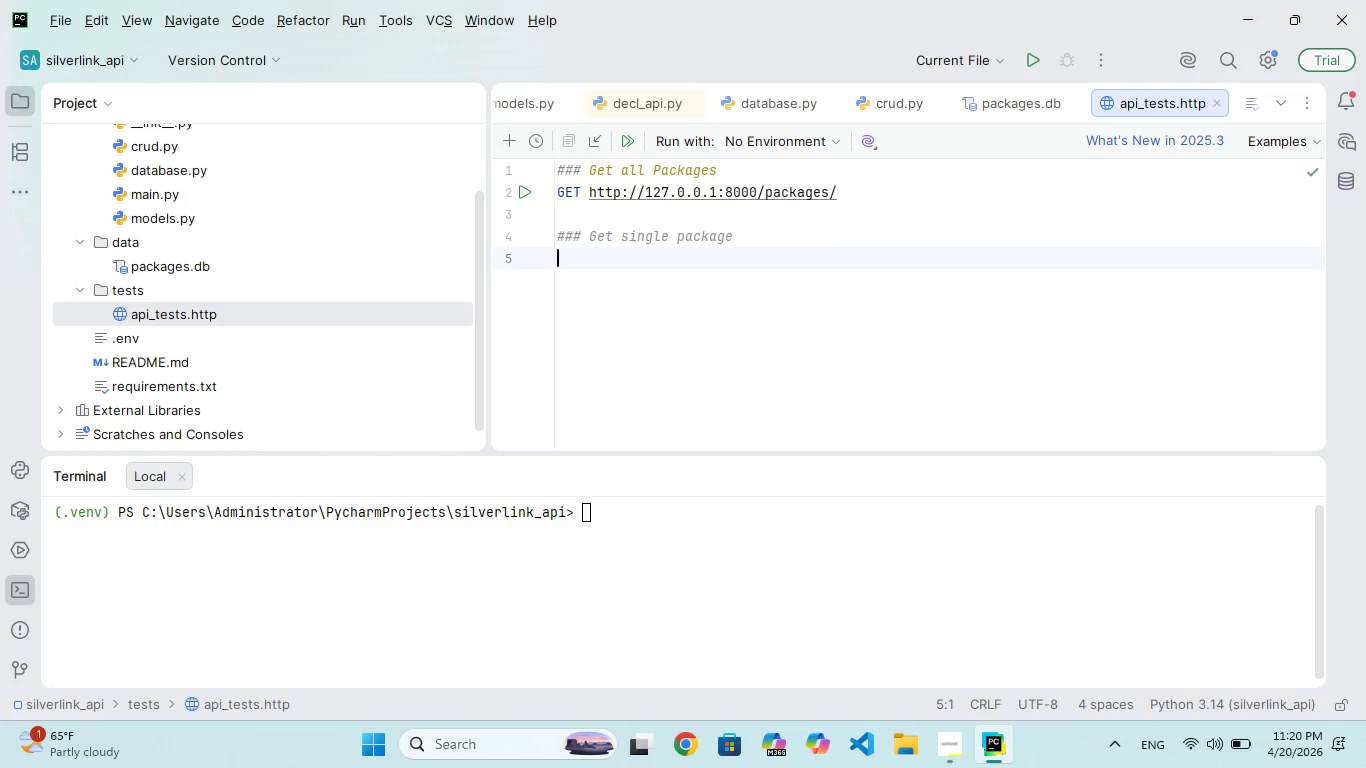 
type(GET ht)
 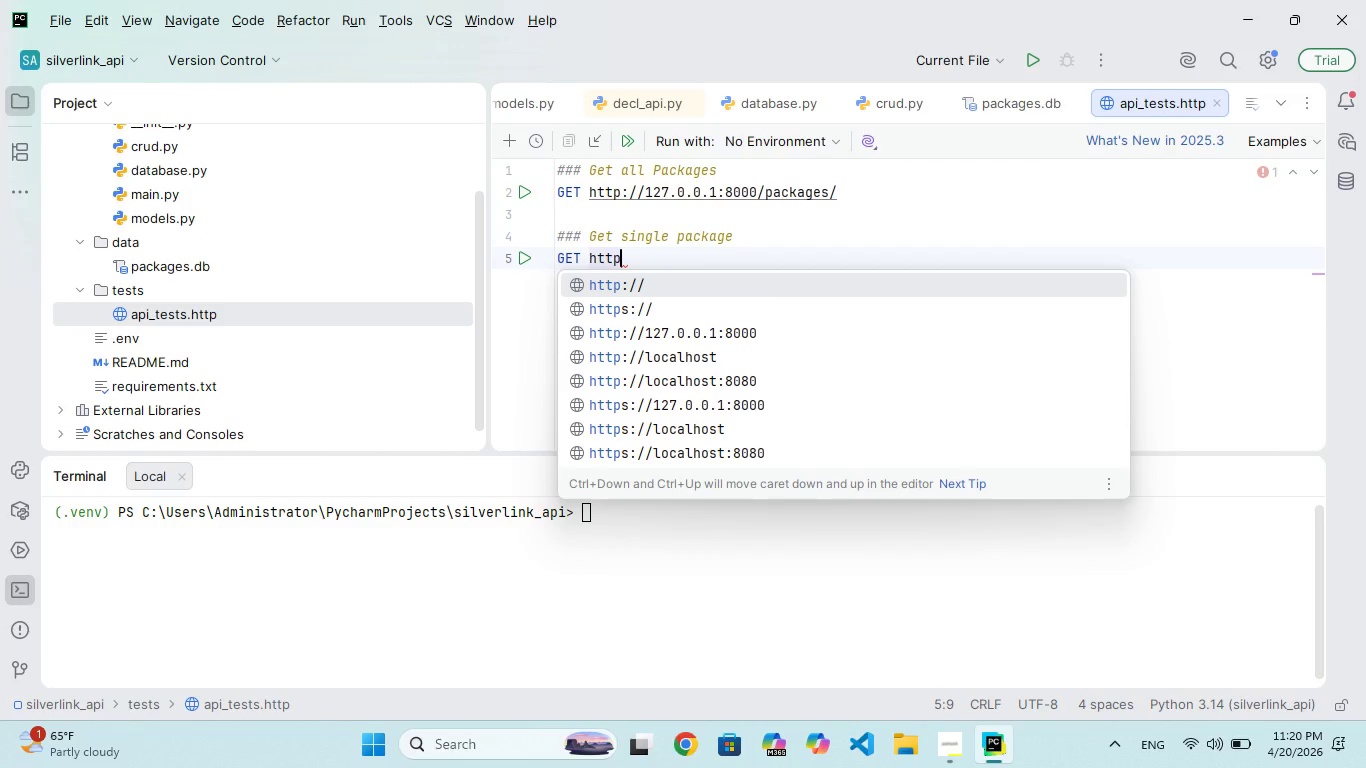 
hold_key(key=P, duration=0.31)
 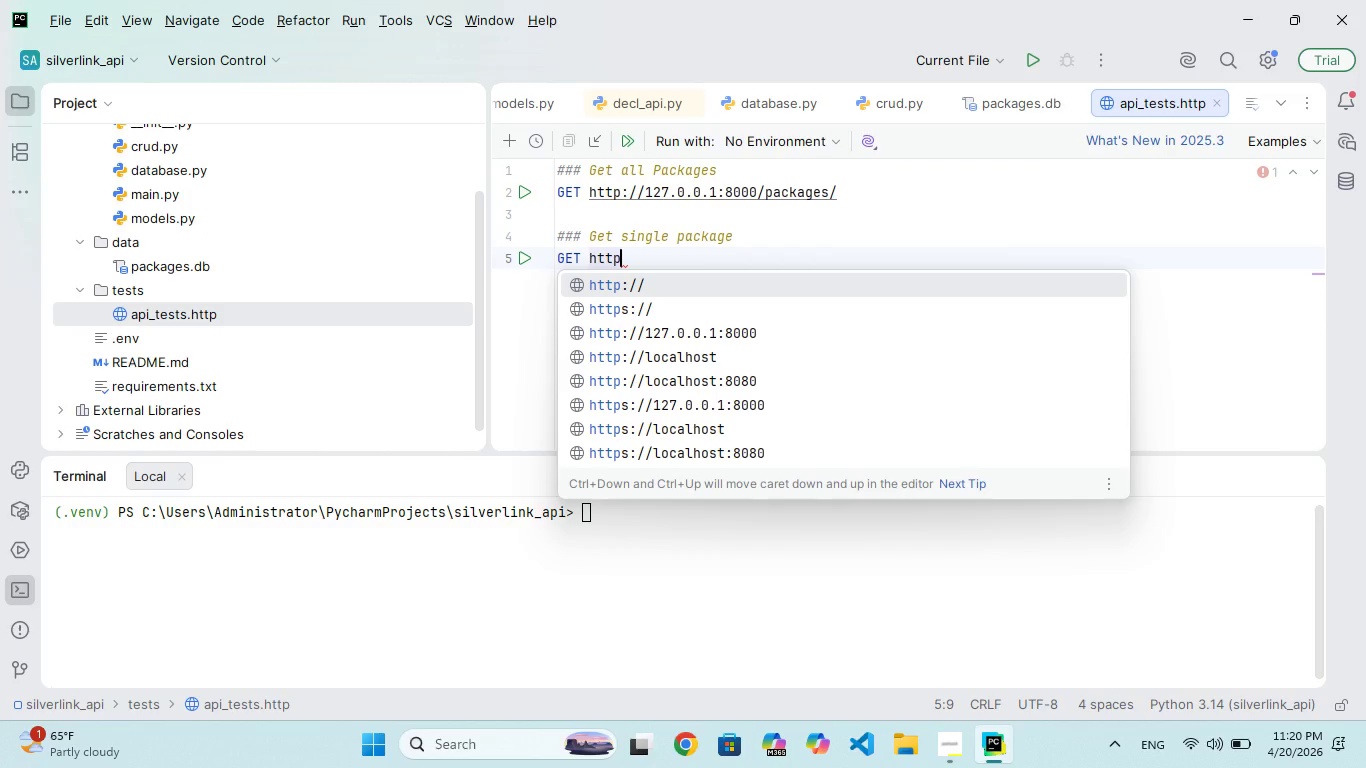 
key(Enter)
 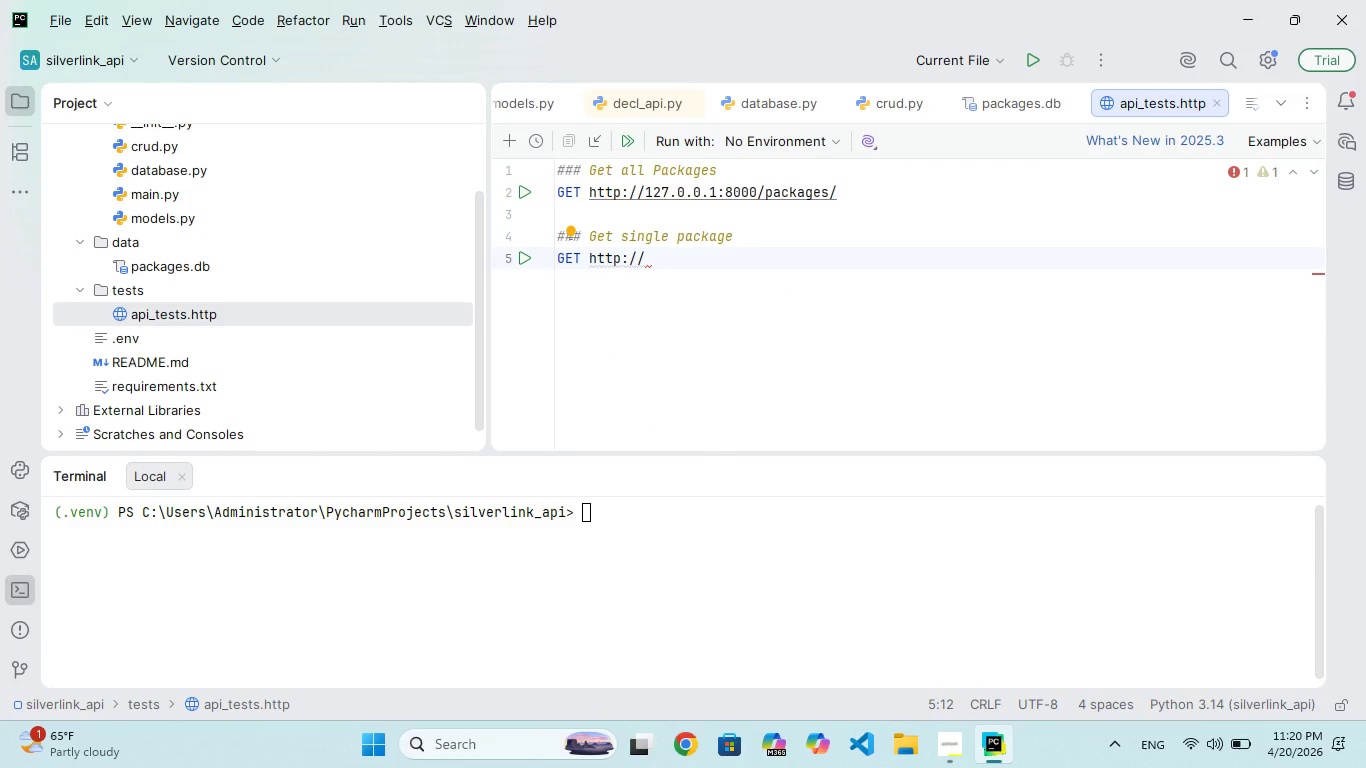 
type(127)
 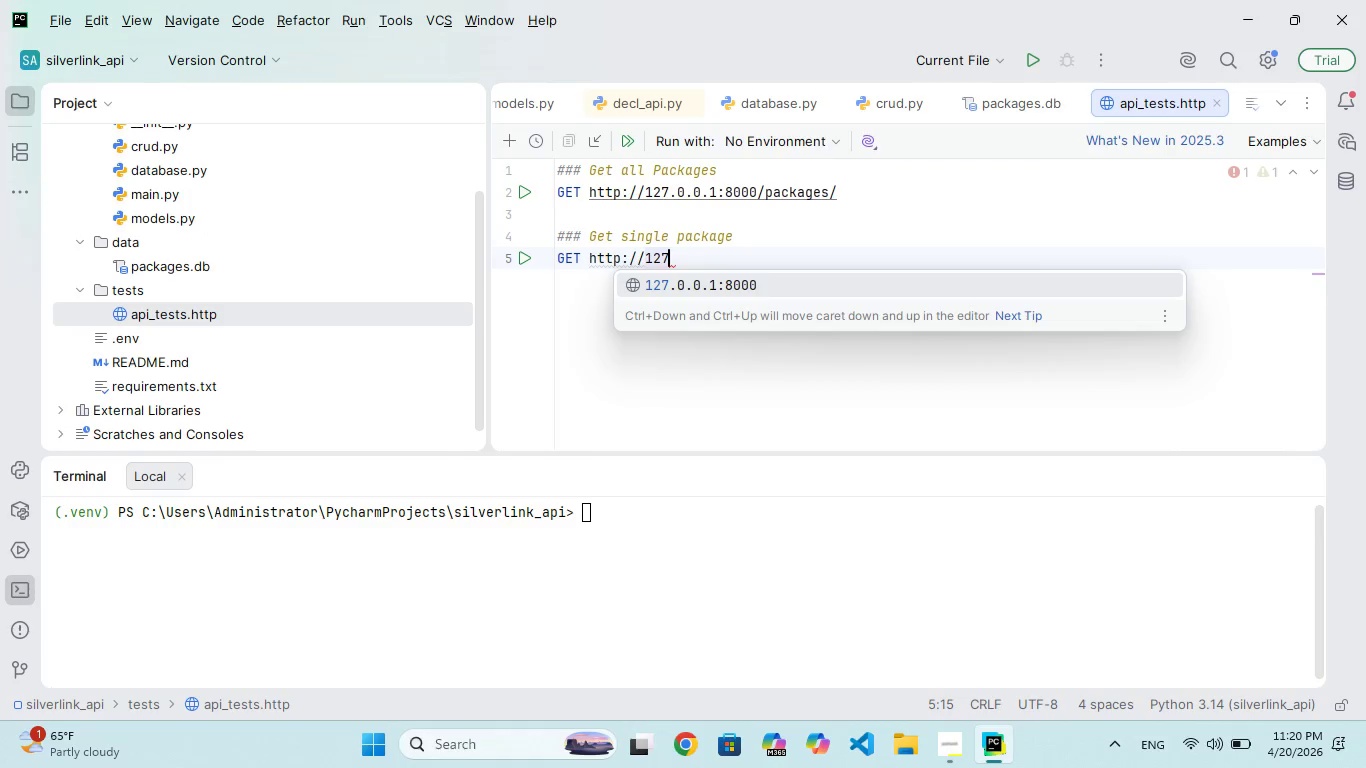 
key(Enter)
 